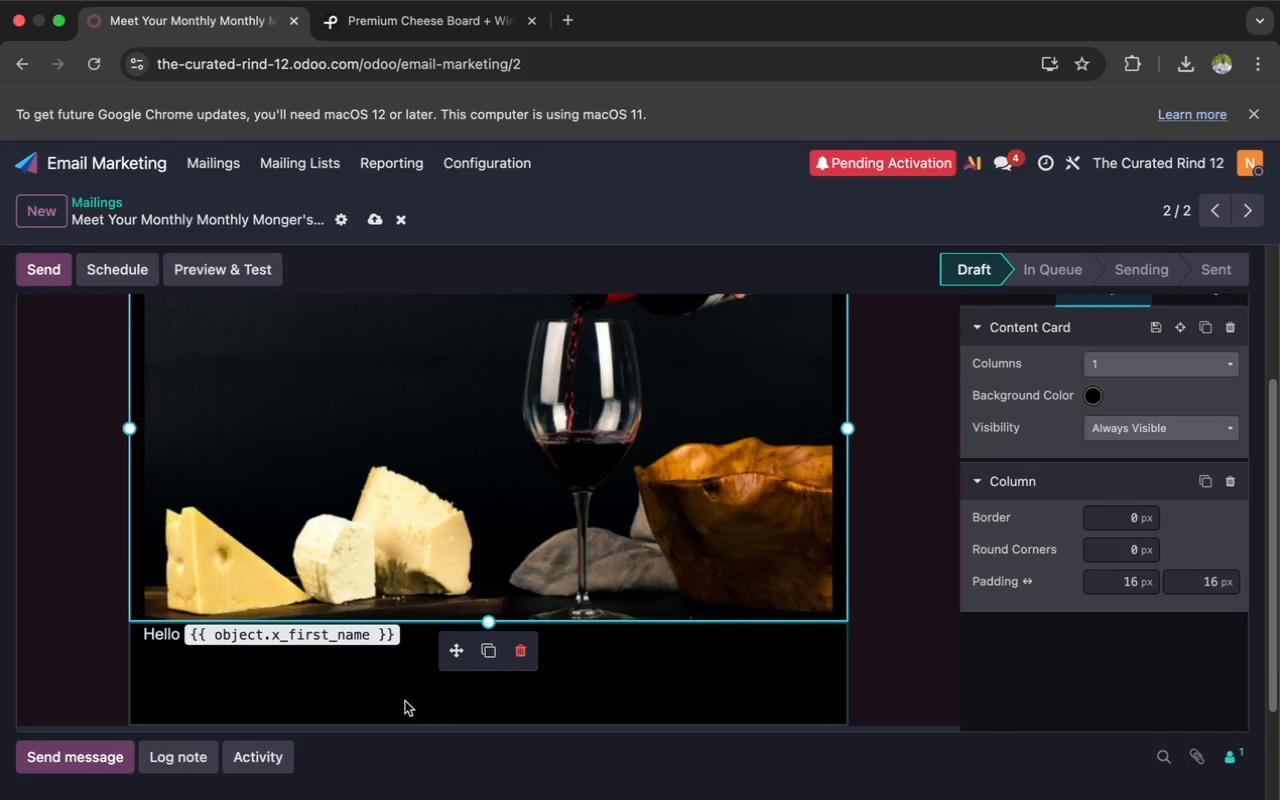 
left_click([316, 674])
 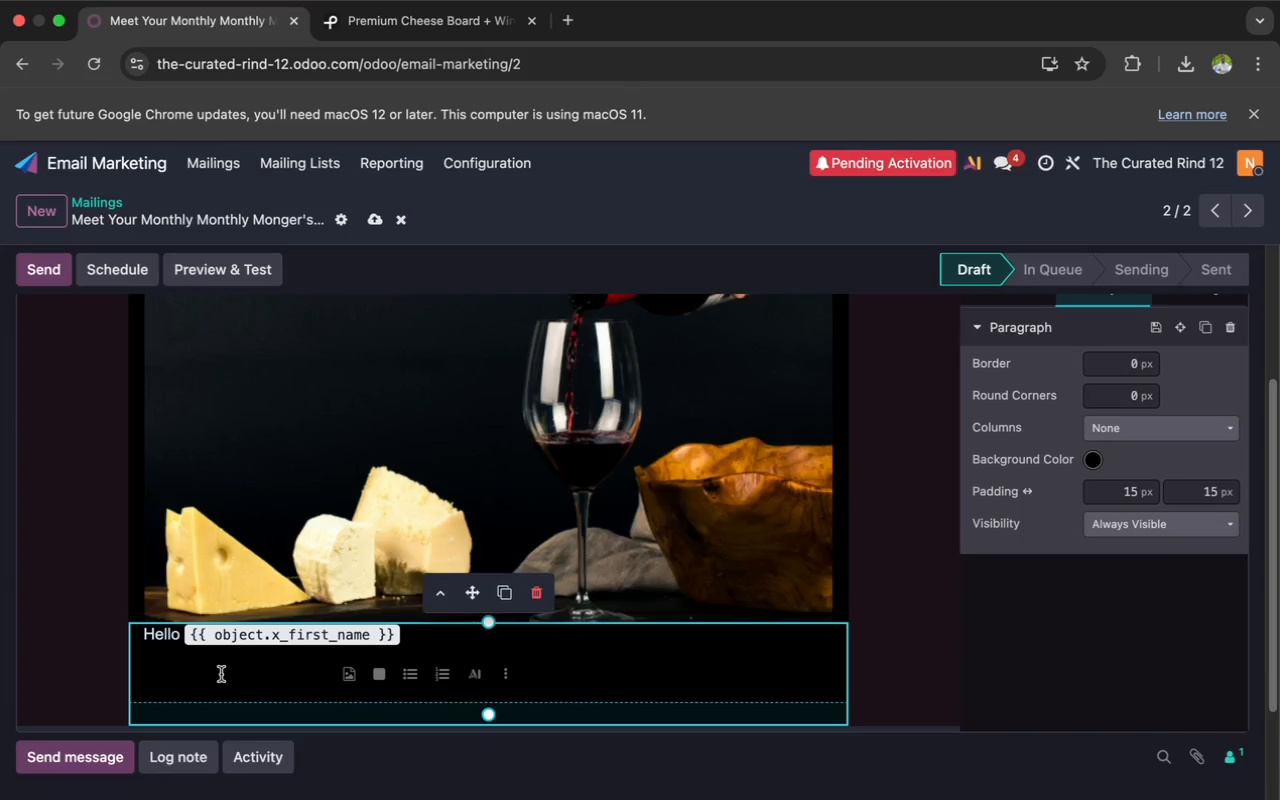 
wait(6.85)
 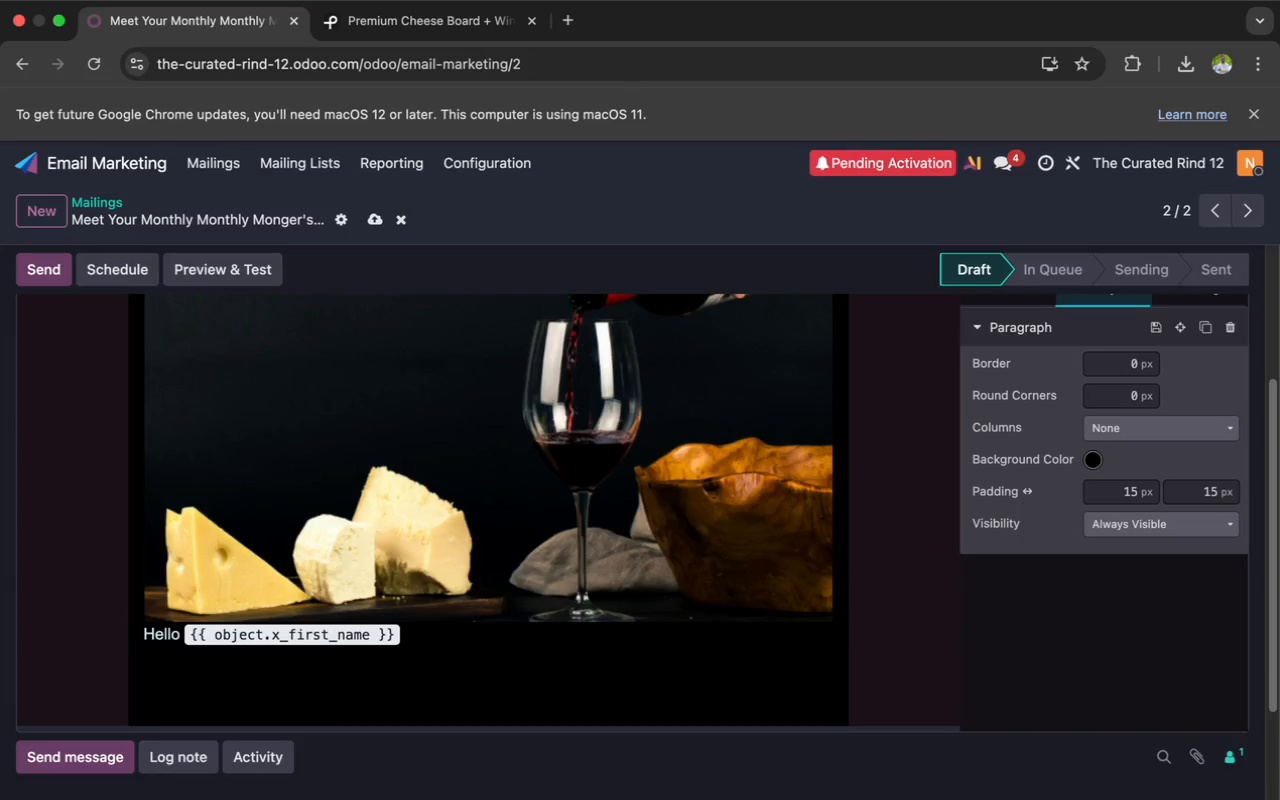 
key(Shift+W)
 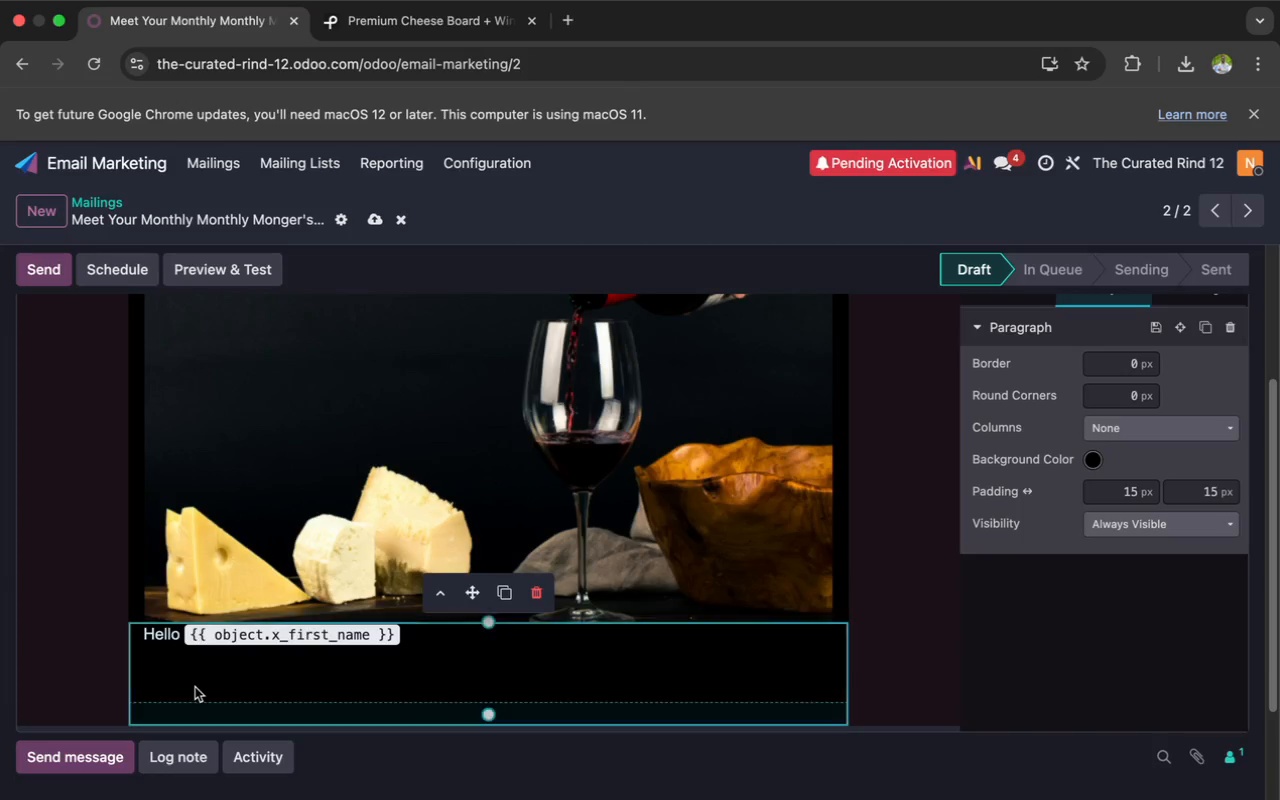 
left_click([196, 678])
 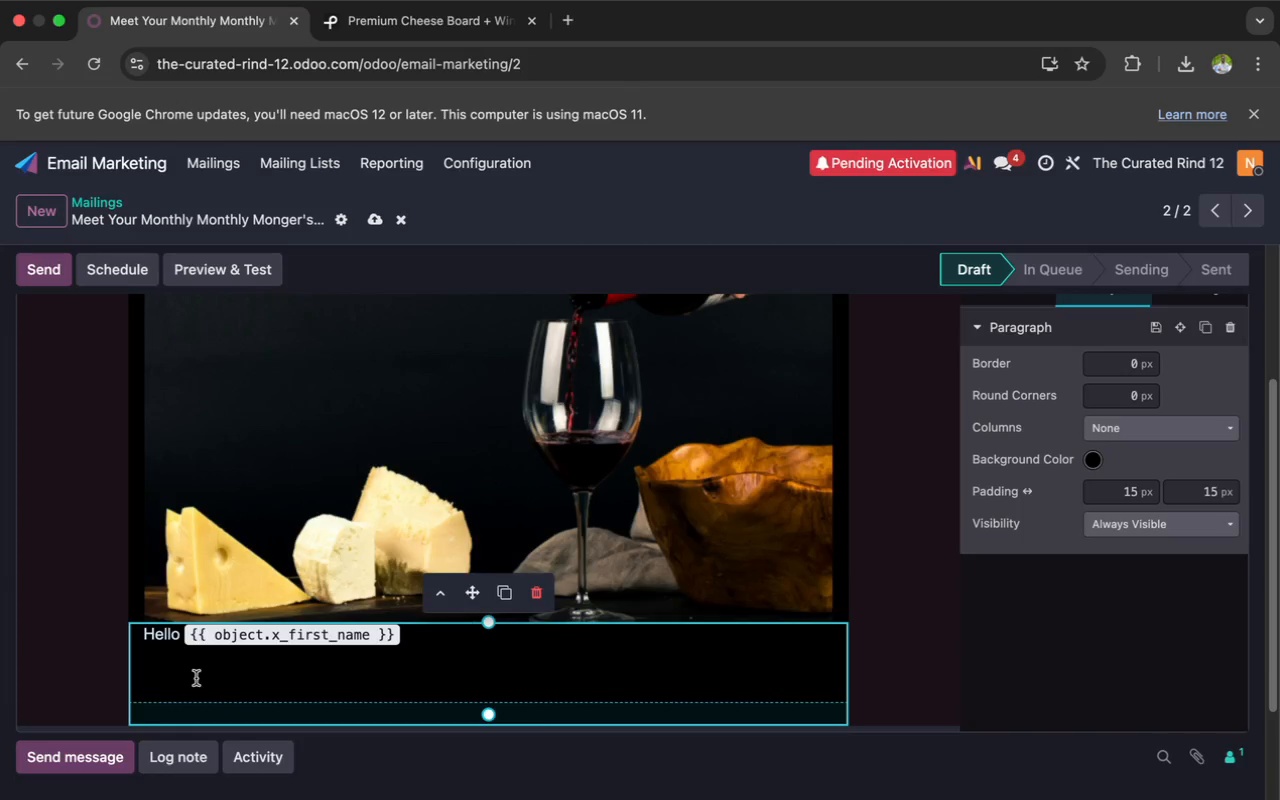 
double_click([196, 678])
 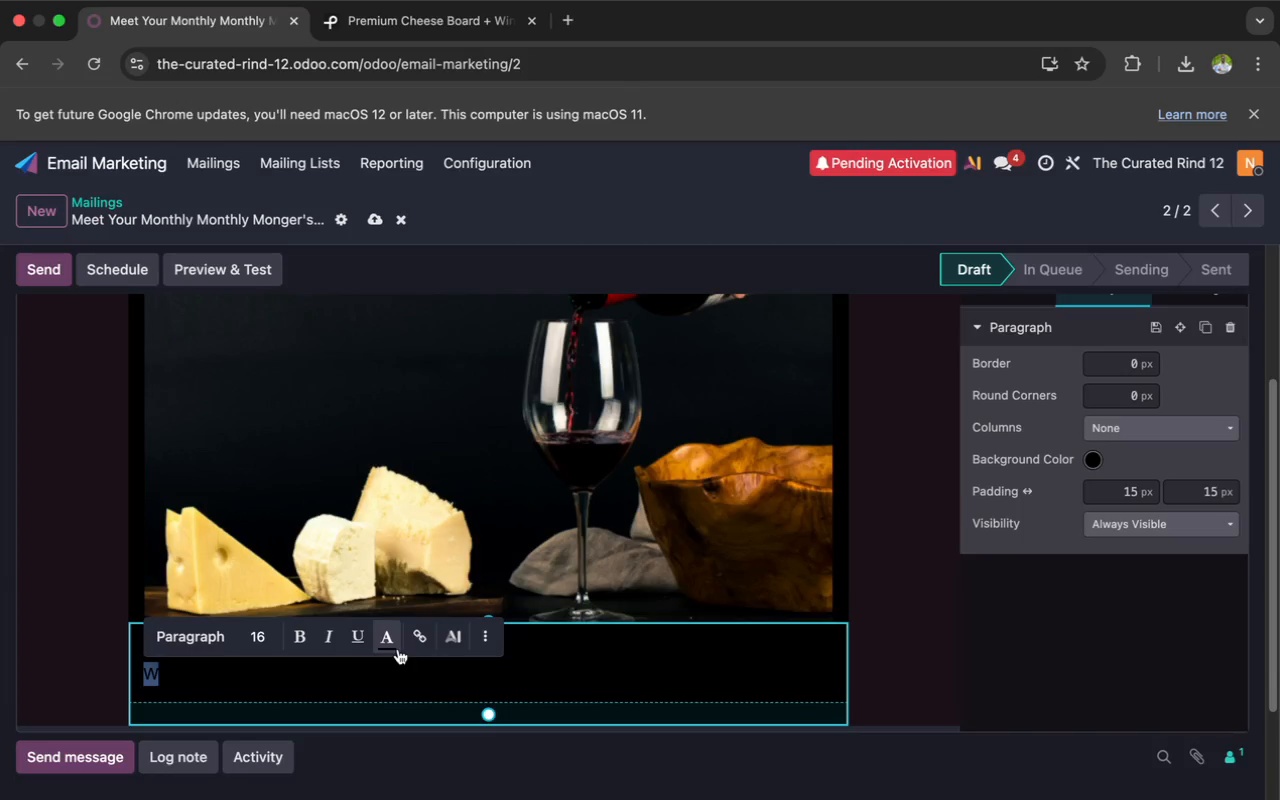 
left_click([393, 647])
 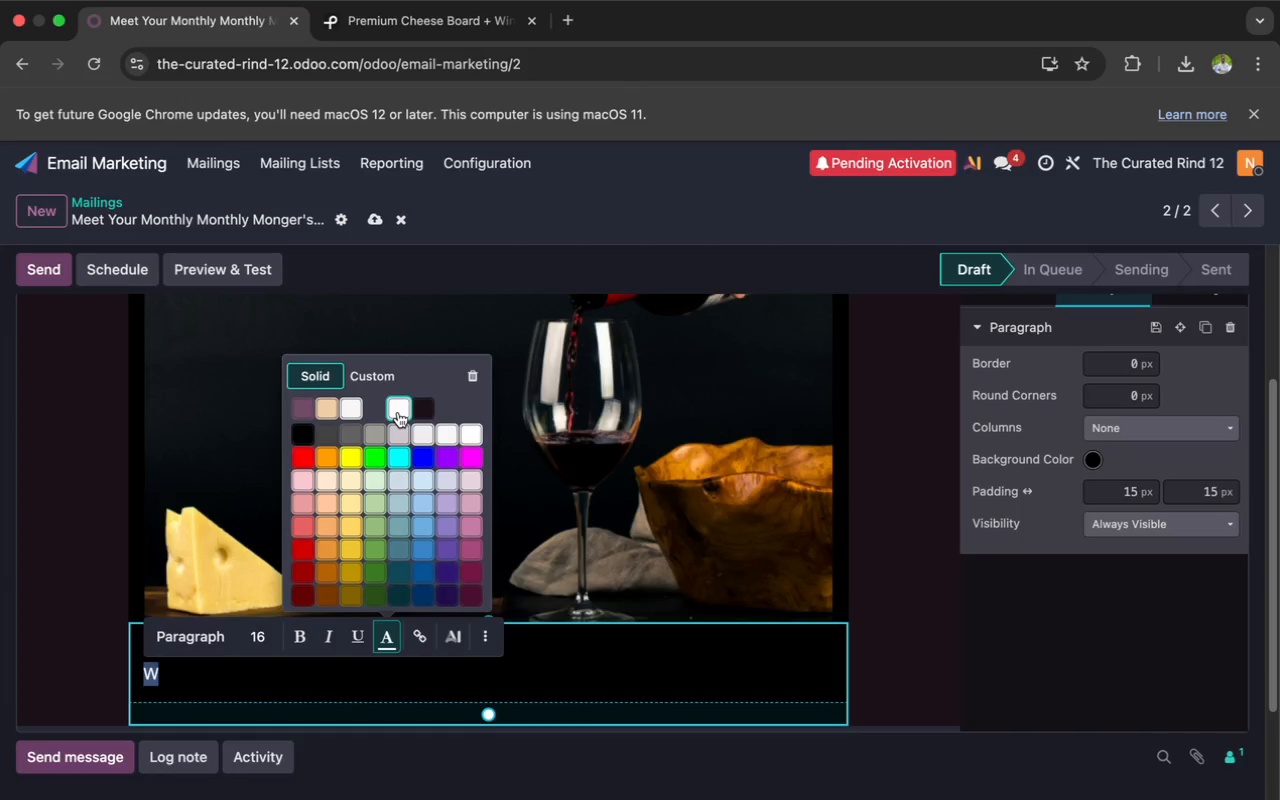 
left_click([398, 412])
 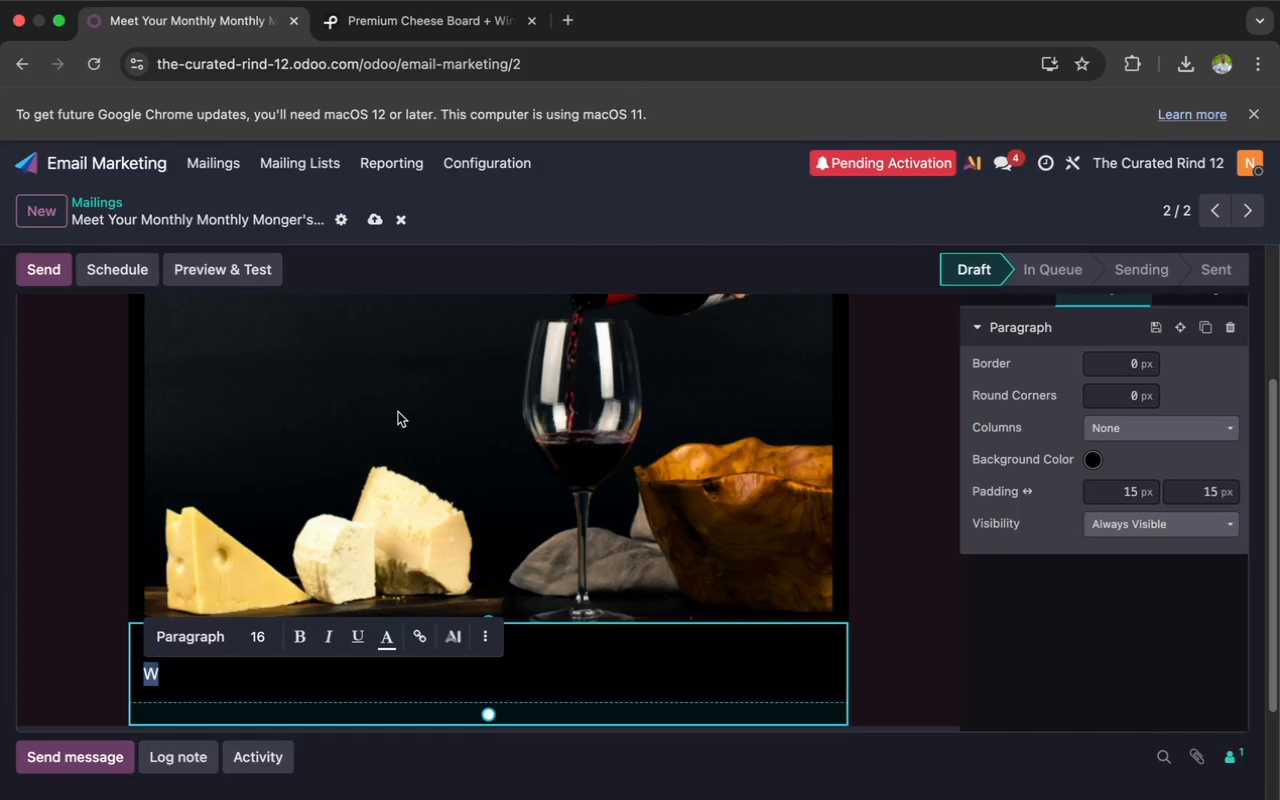 
wait(13.13)
 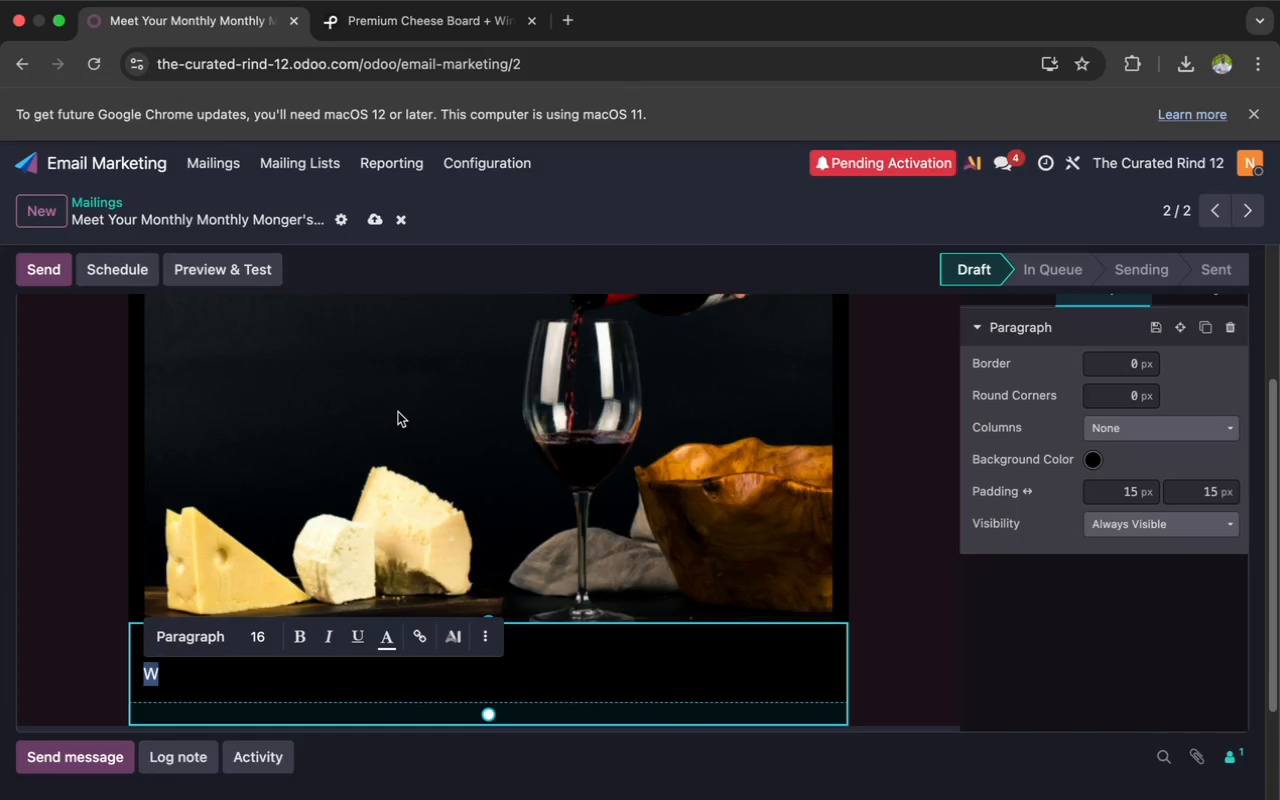 
left_click([179, 676])
 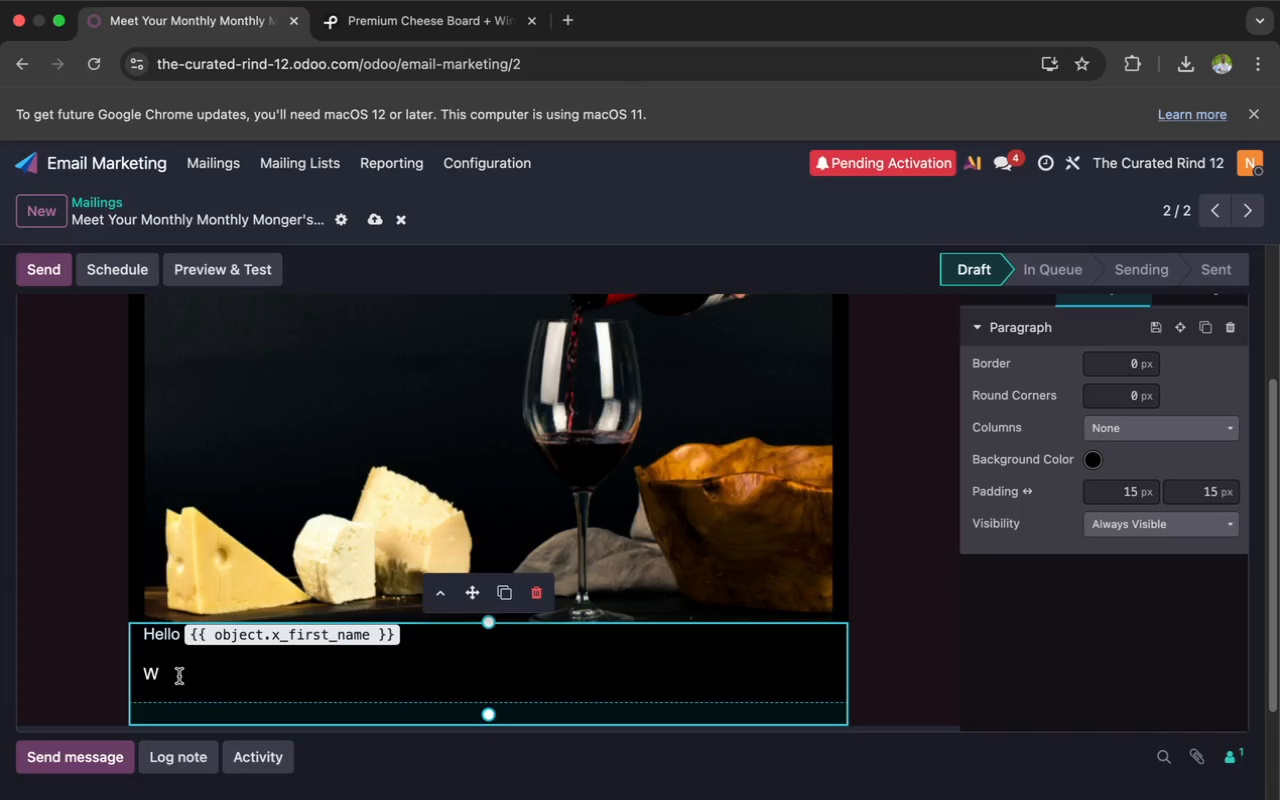 
type(e've )
 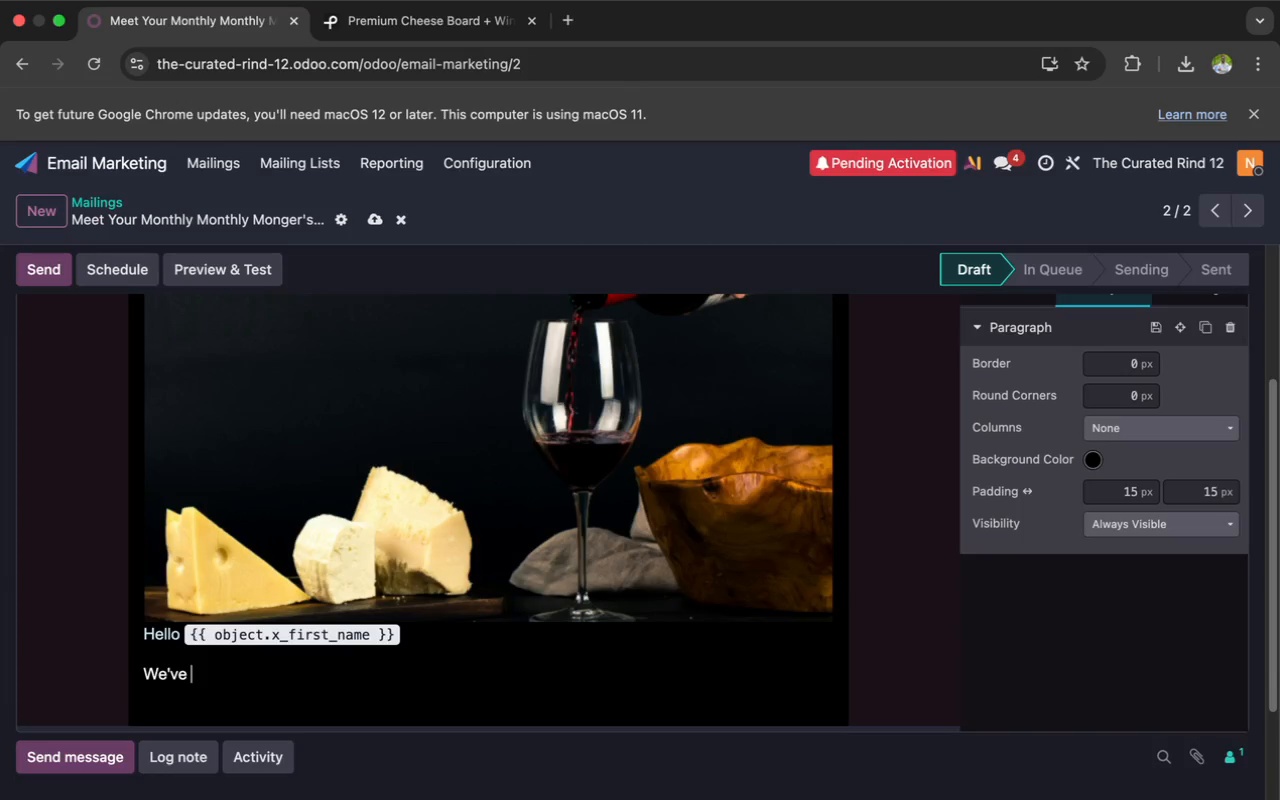 
type(offic)
 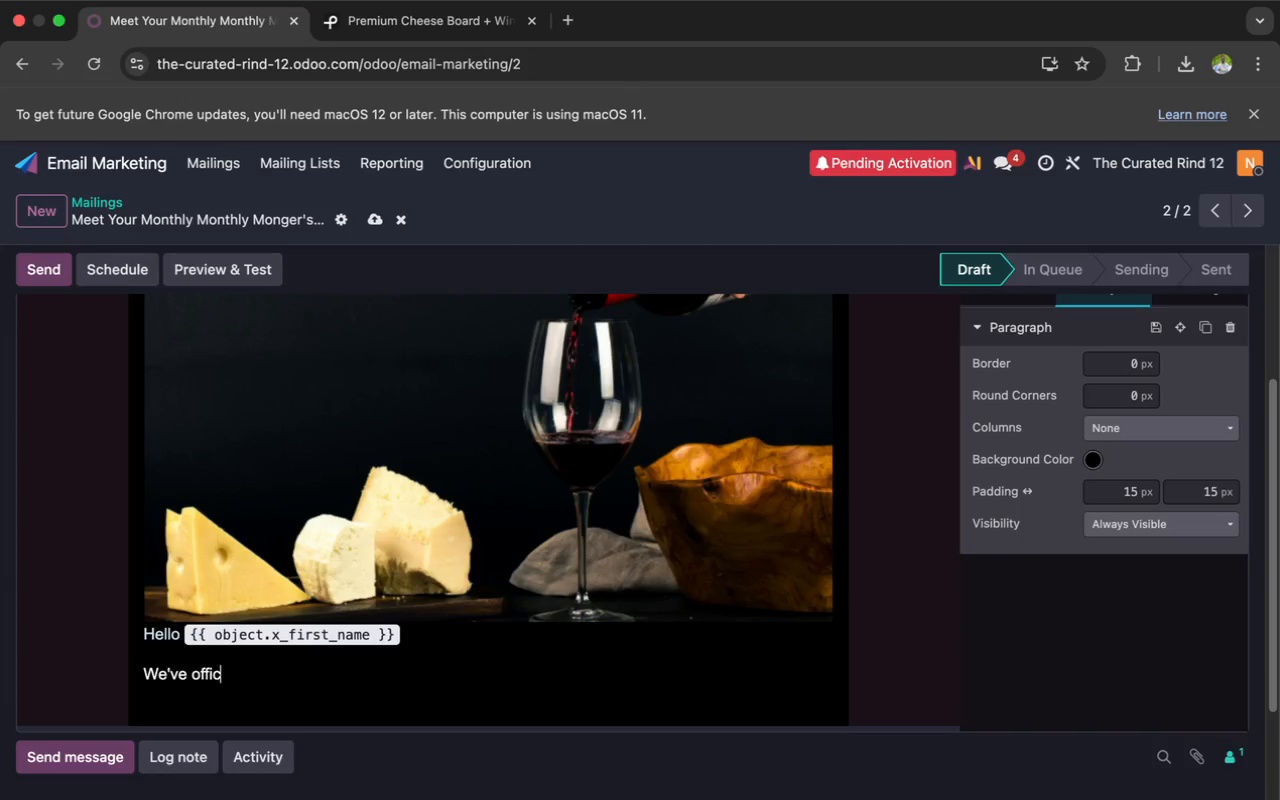 
wait(13.08)
 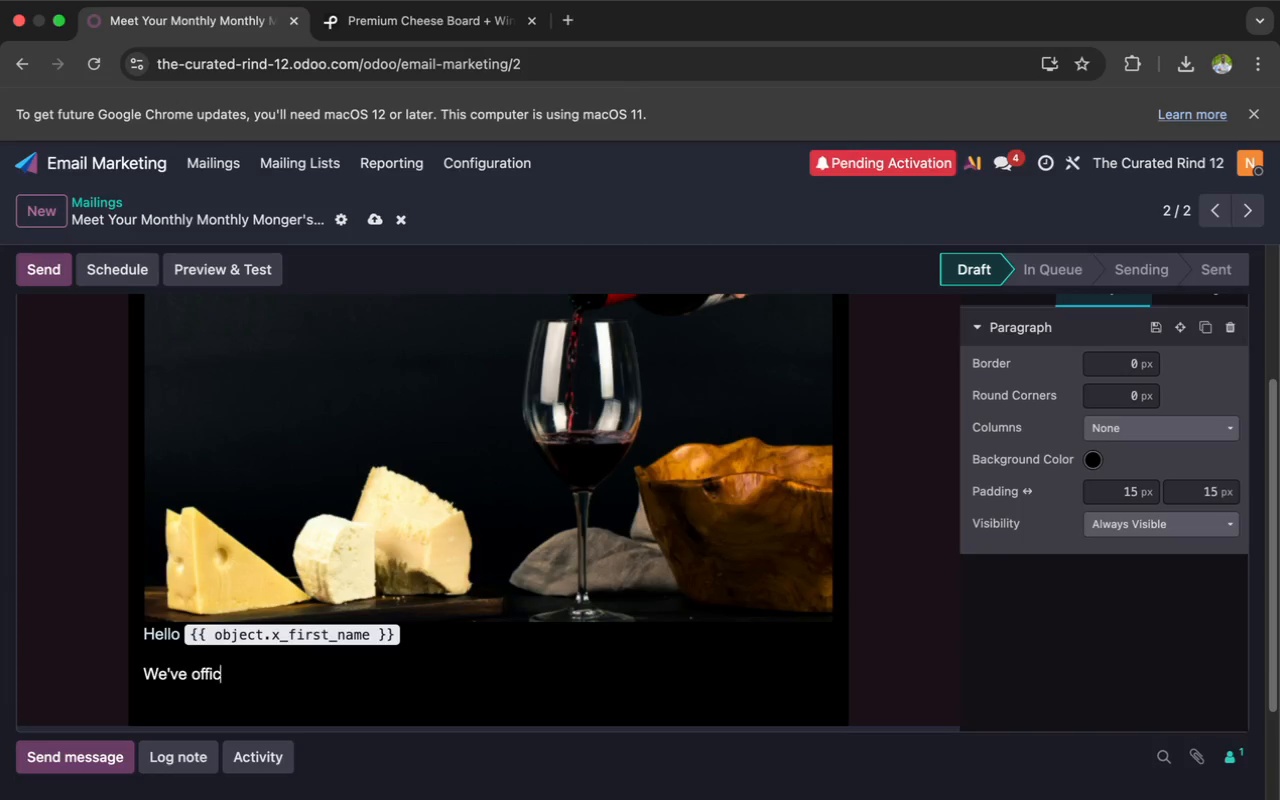 
type(ially opened the doors to something truly spe)
 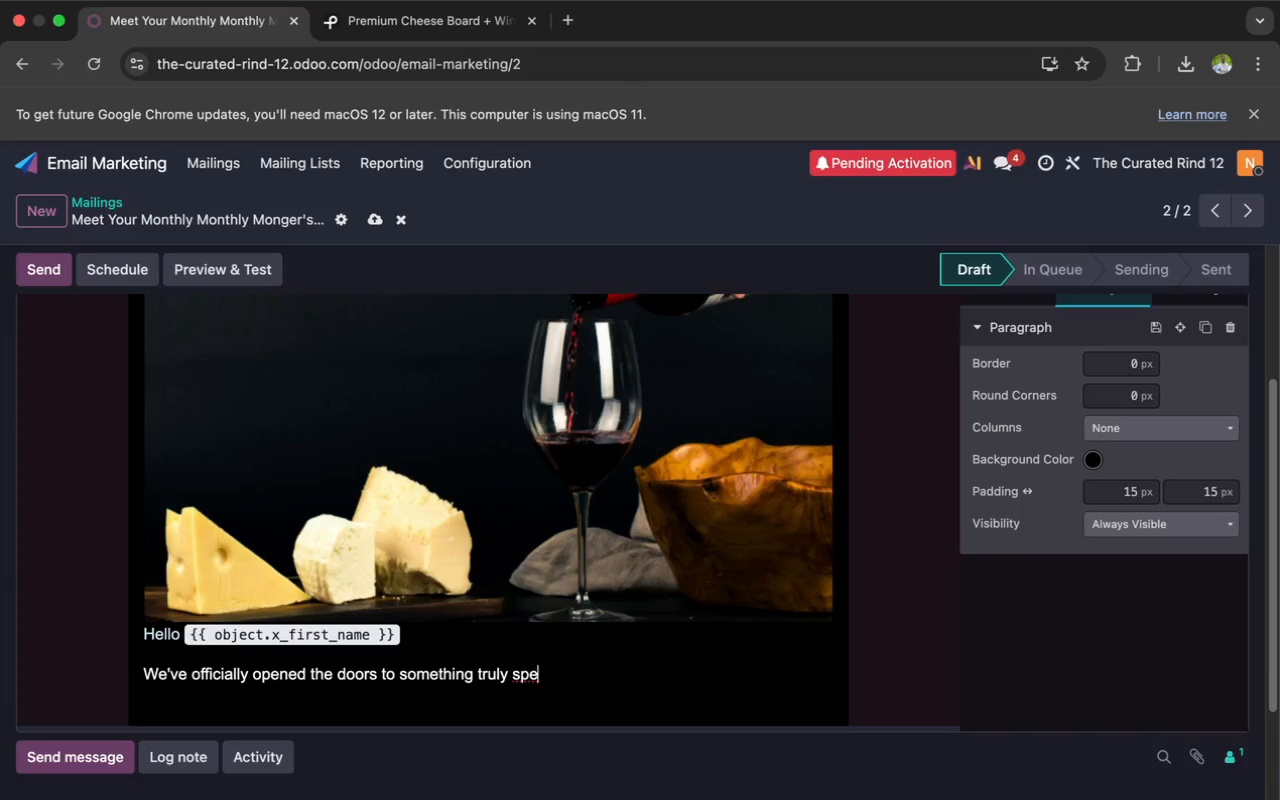 
type(cial.)
 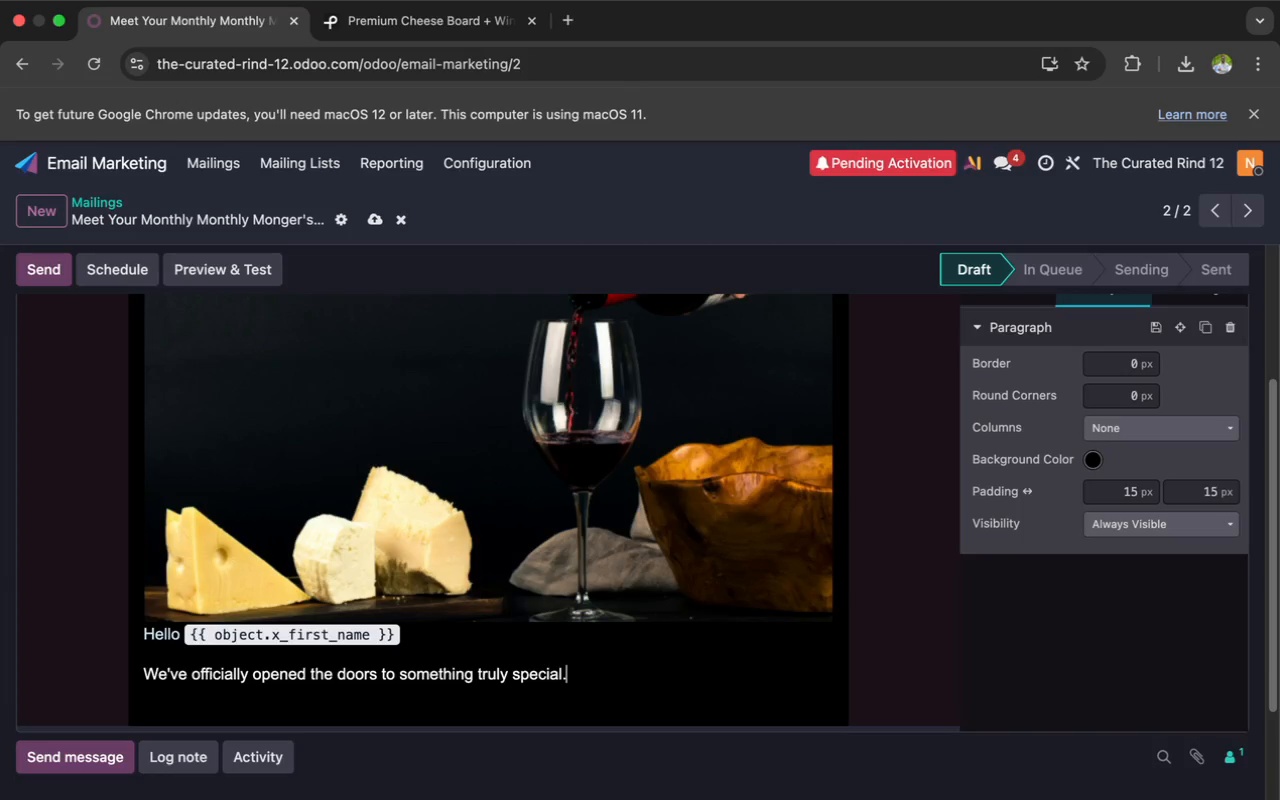 
key(Enter)
 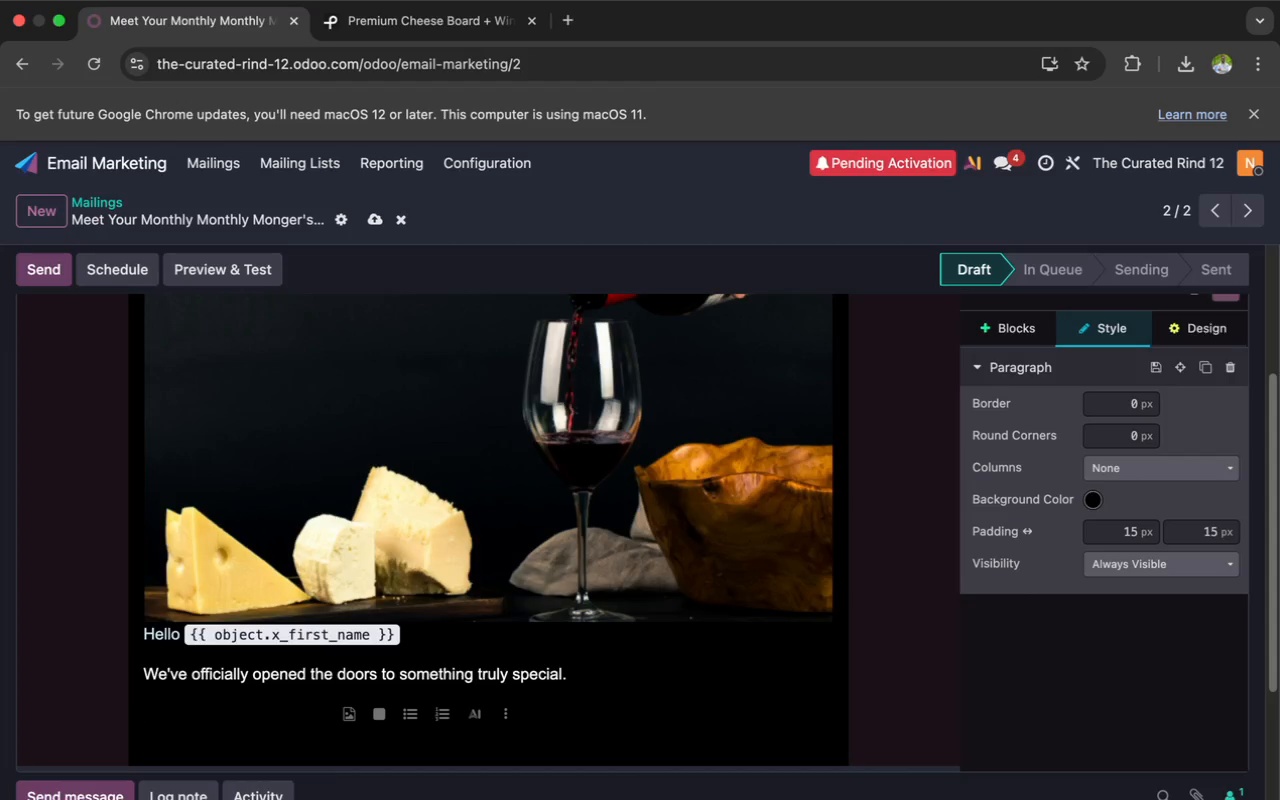 
type(Based on your interest in `{{ object.x_preferred_cheese_category }}` che)
 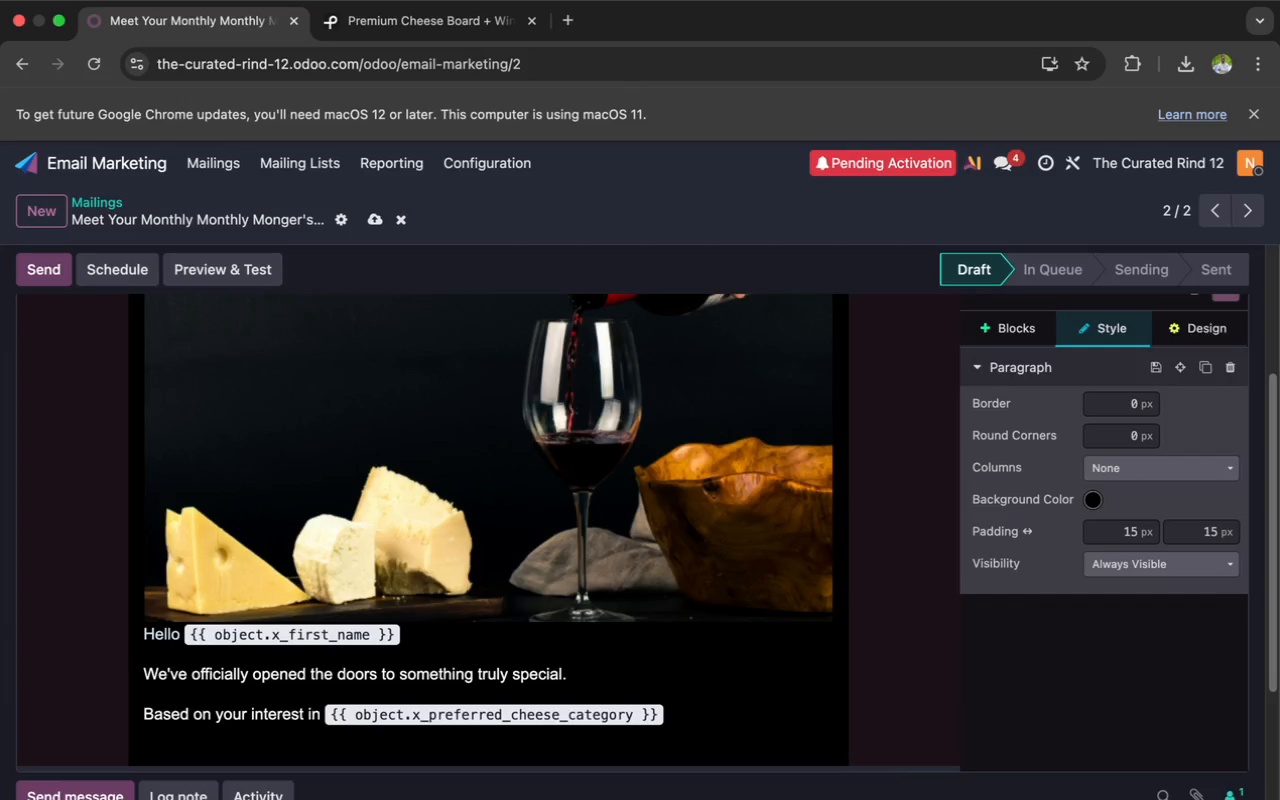 
left_click([682, 724])
 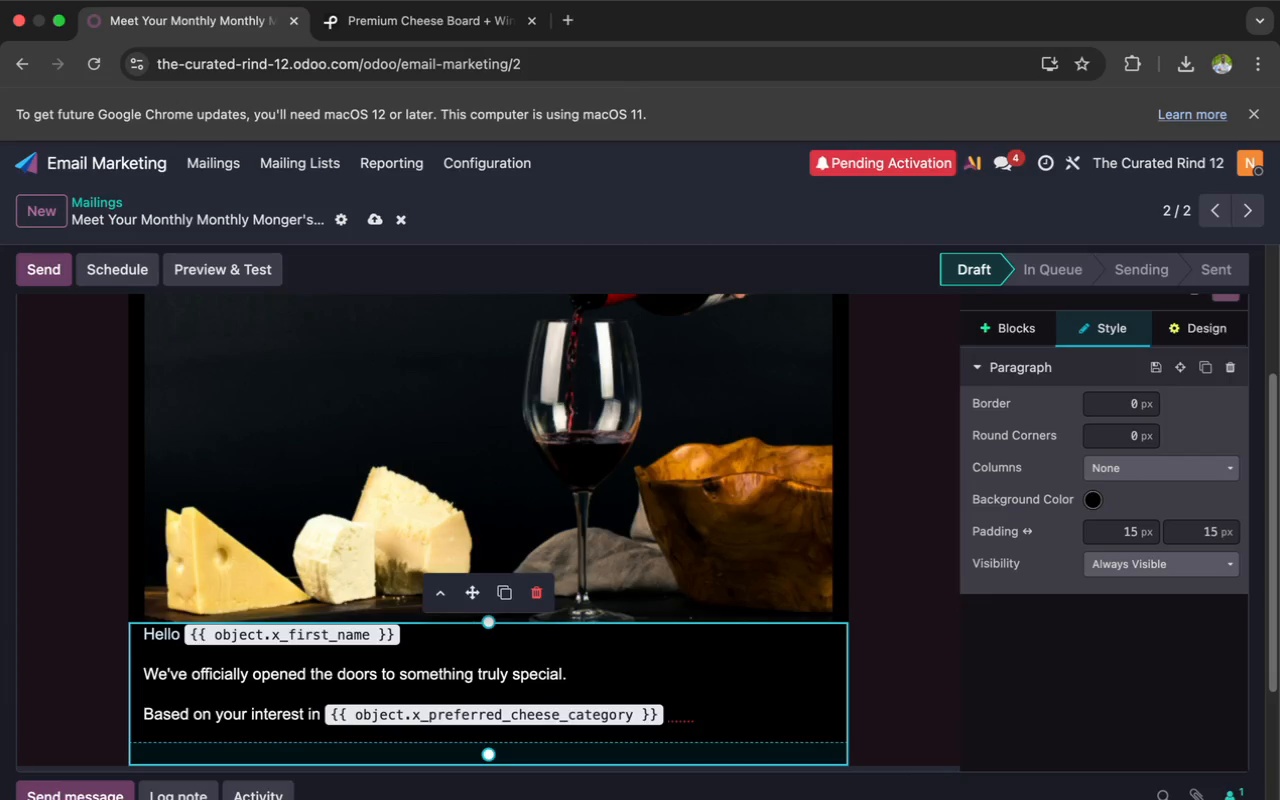 
key(Space)
 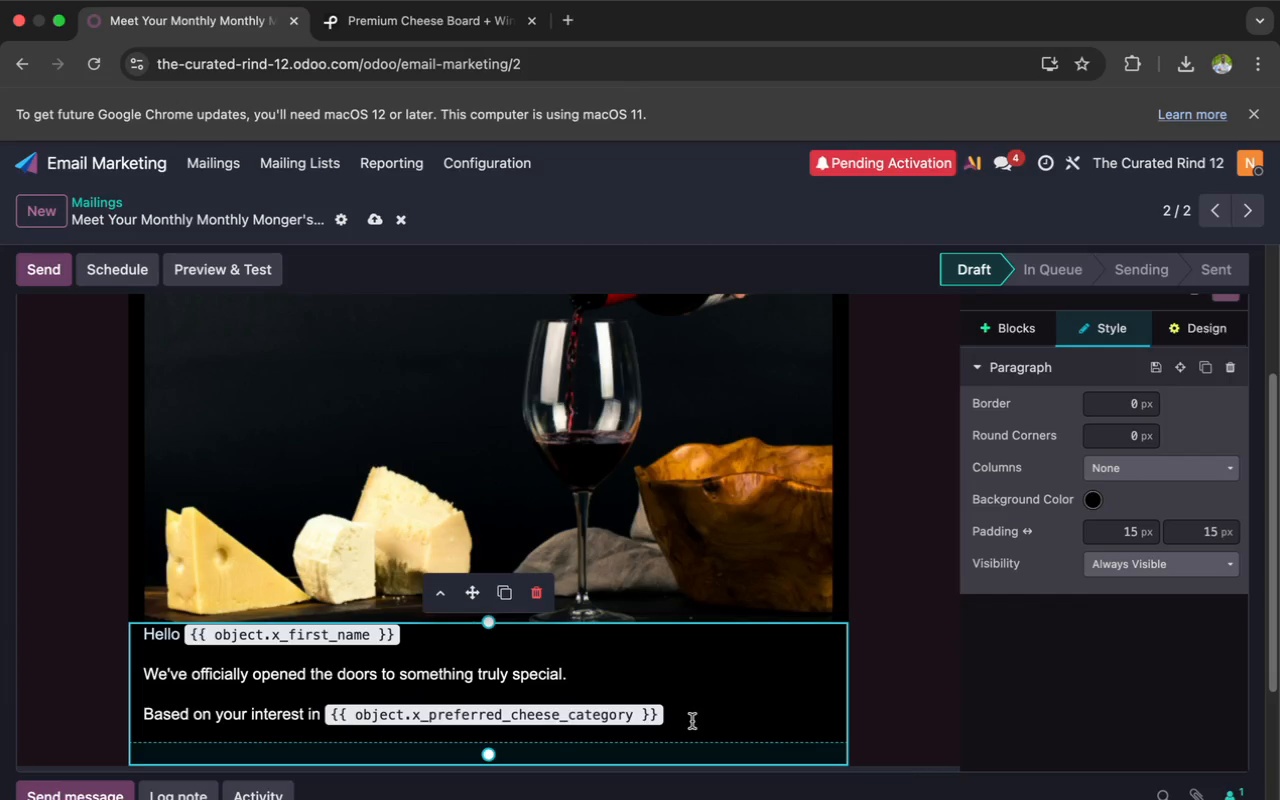 
double_click([692, 721])
 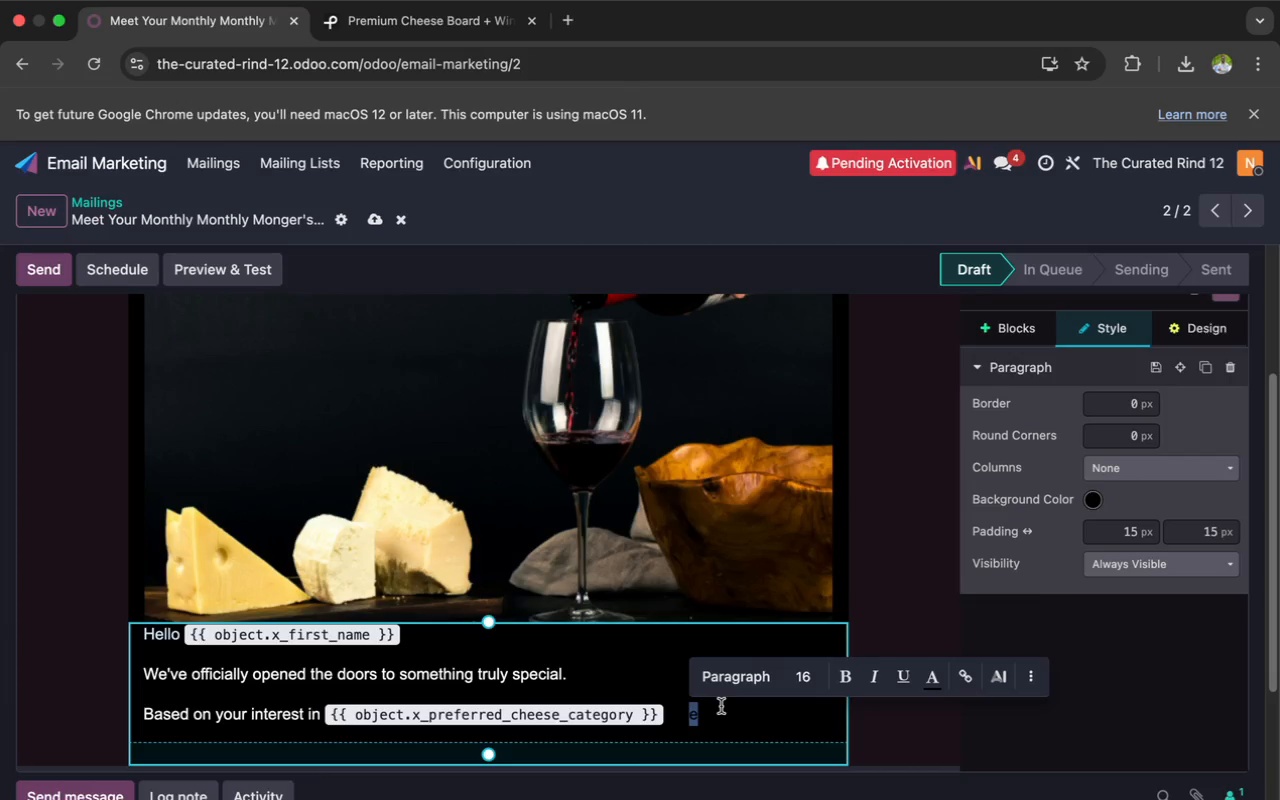 
left_click([720, 720])
 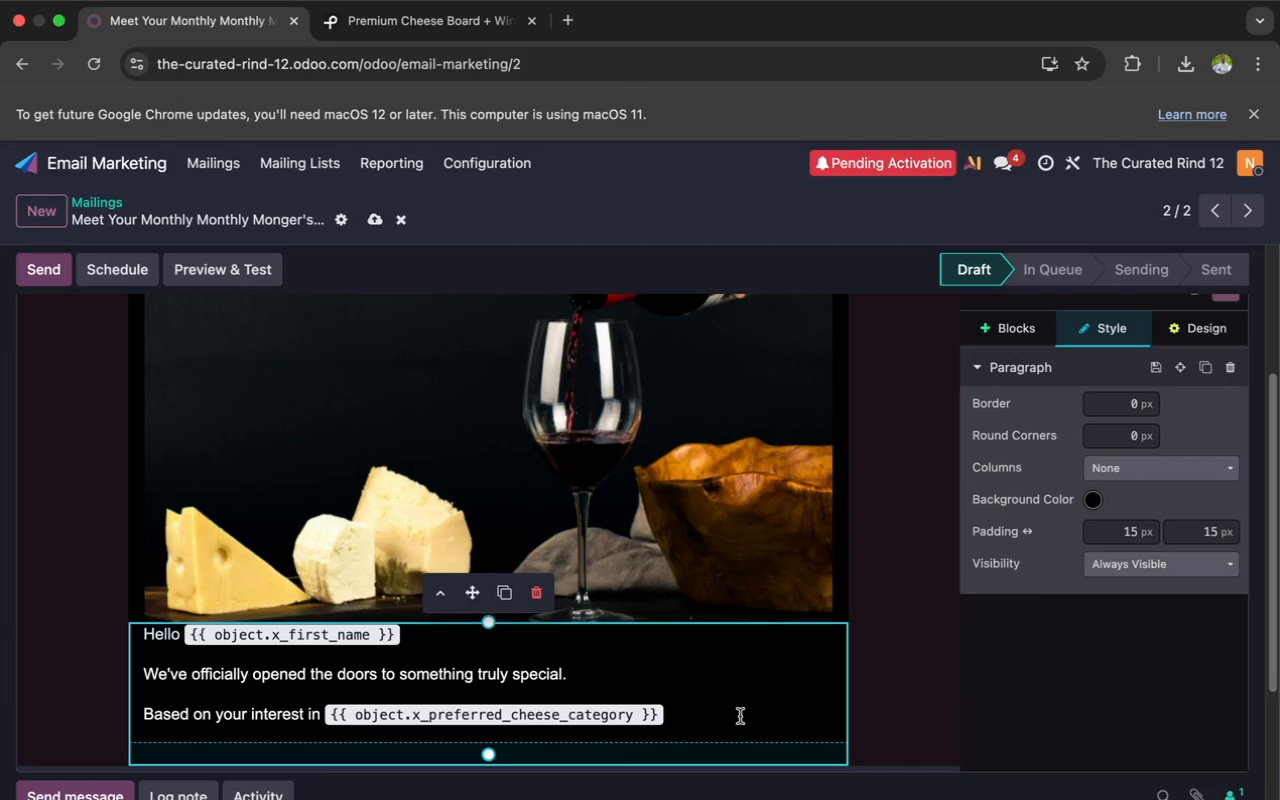 
left_click_drag(start_coordinate=[756, 711], to_coordinate=[660, 709])
 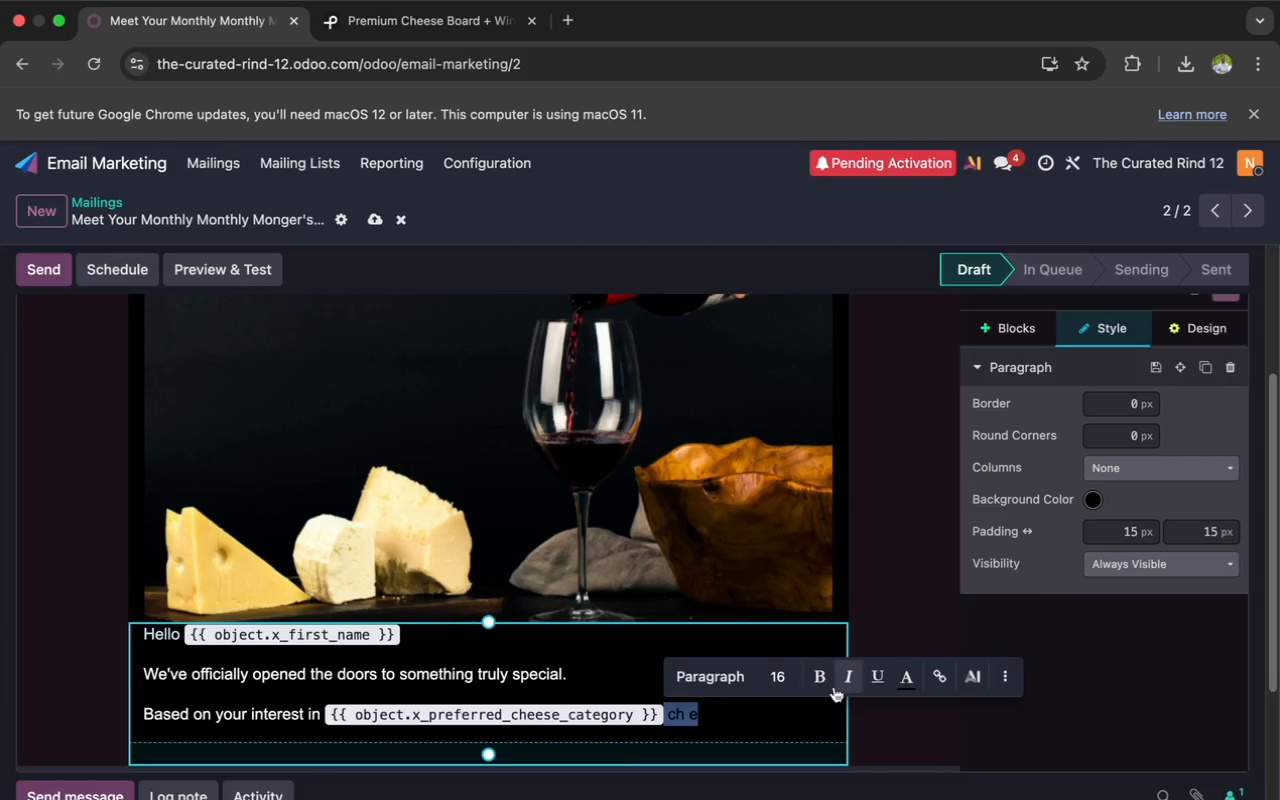 
left_click([907, 676])
 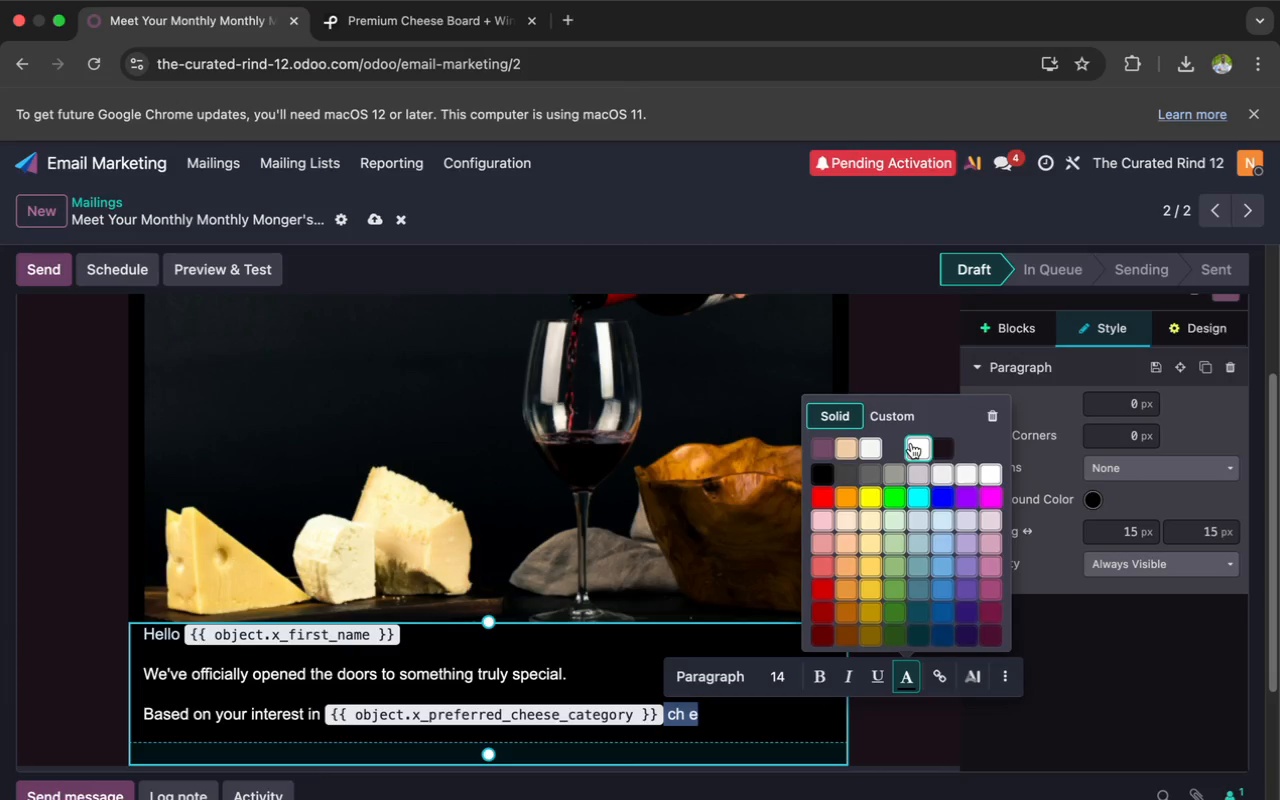 
left_click([911, 446])
 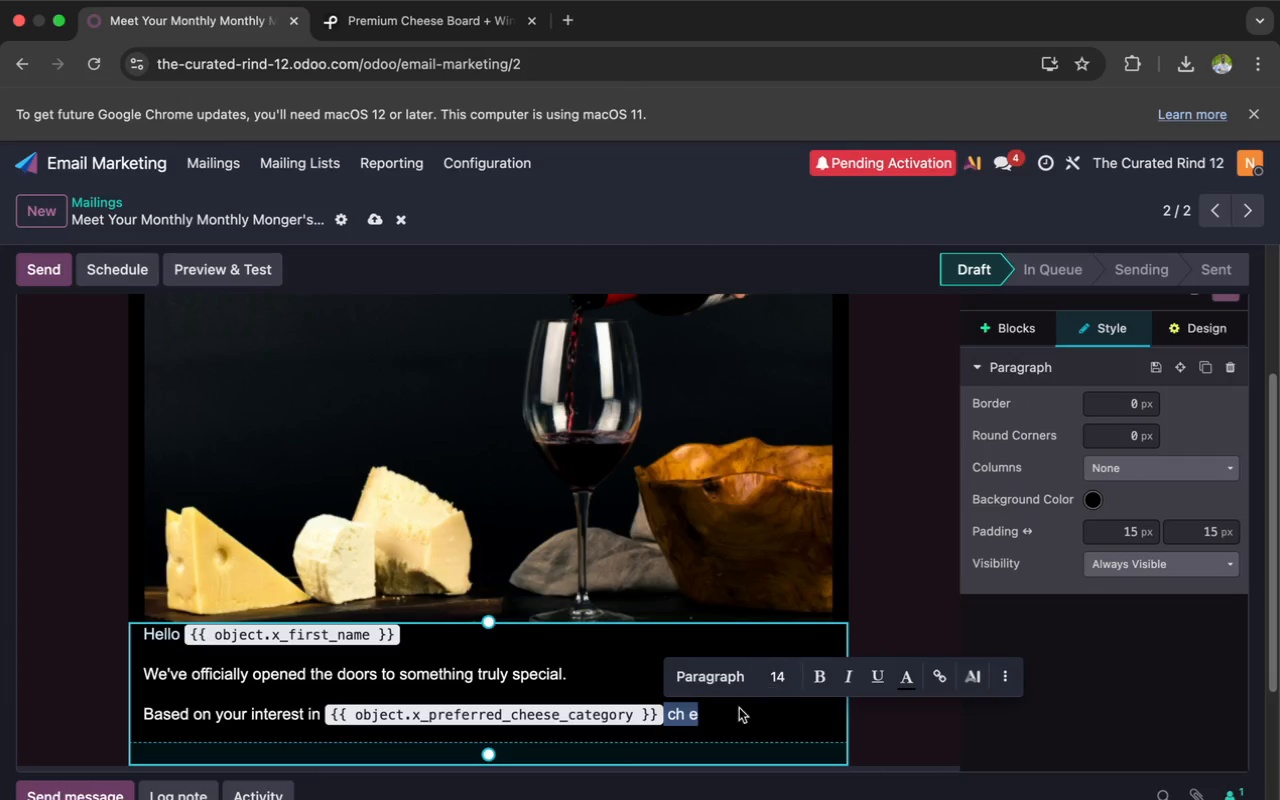 
left_click([726, 717])
 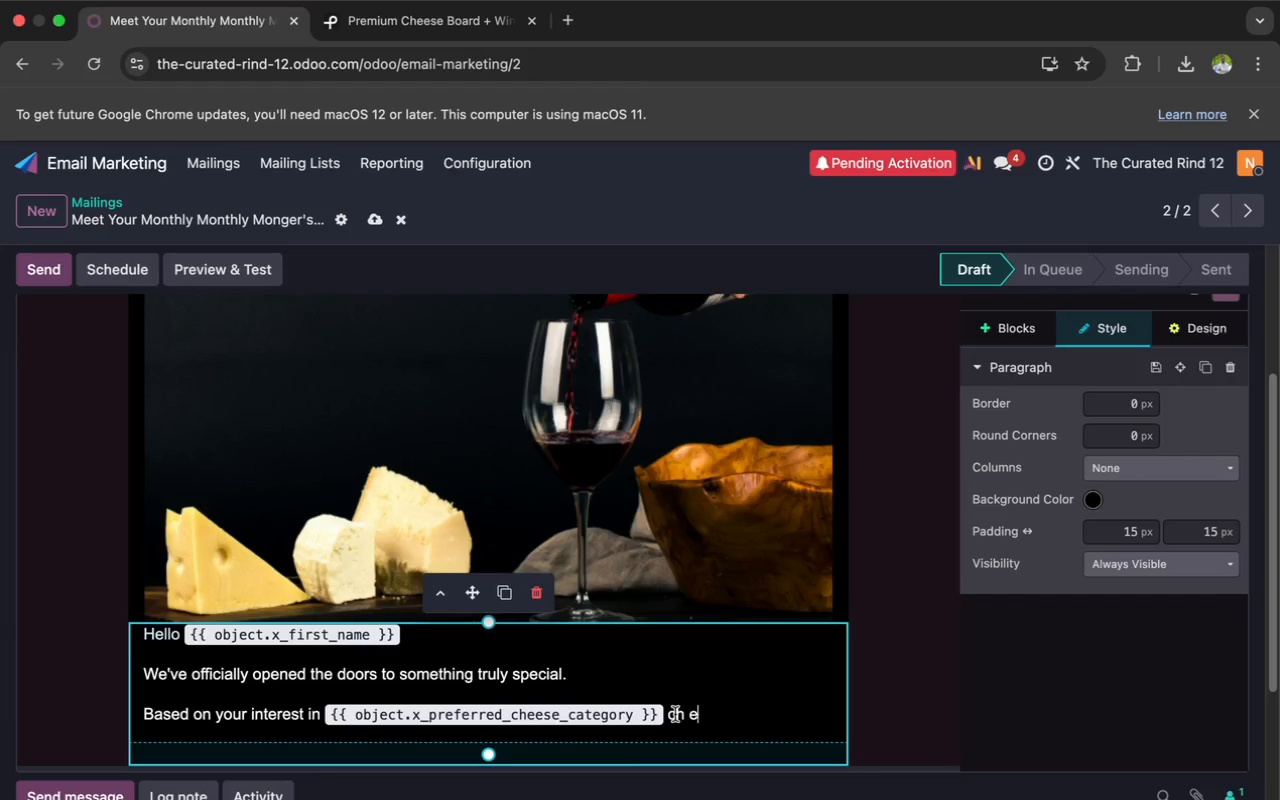 
left_click([672, 714])
 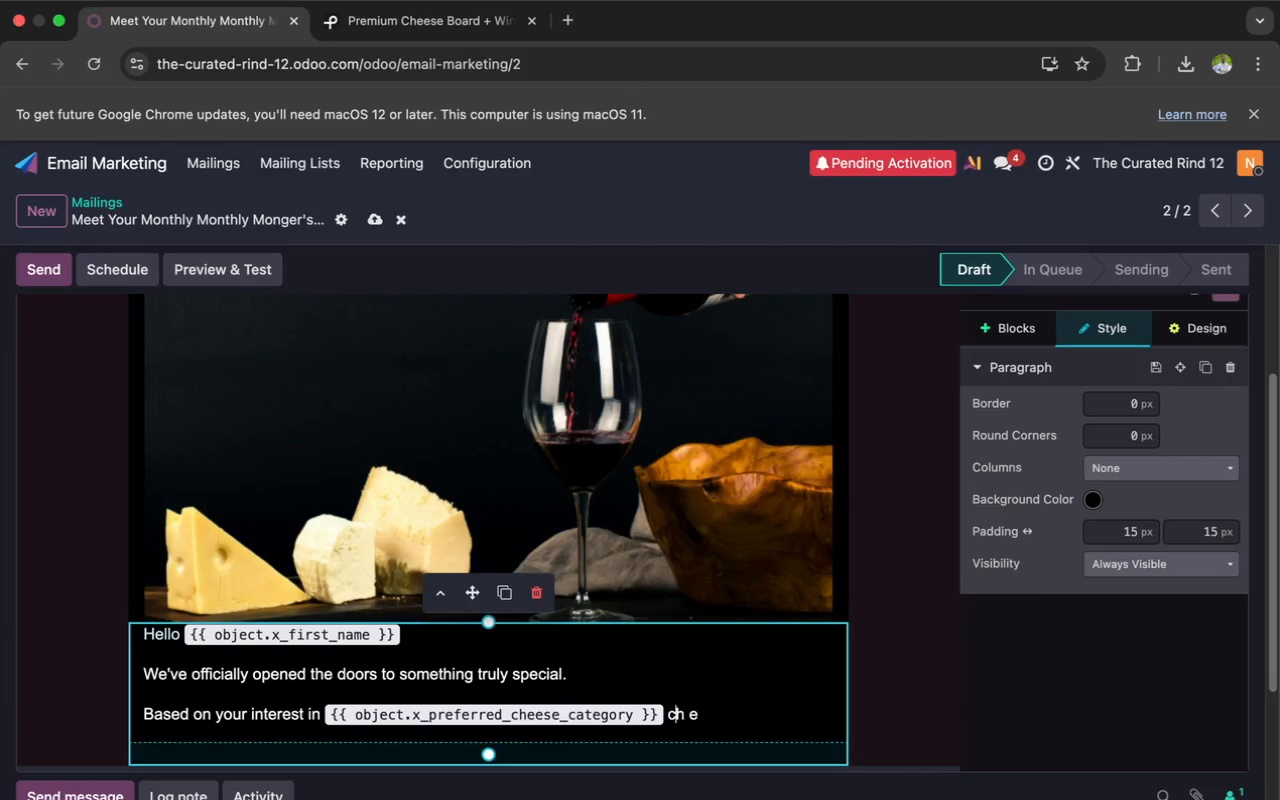 
key(Space)
 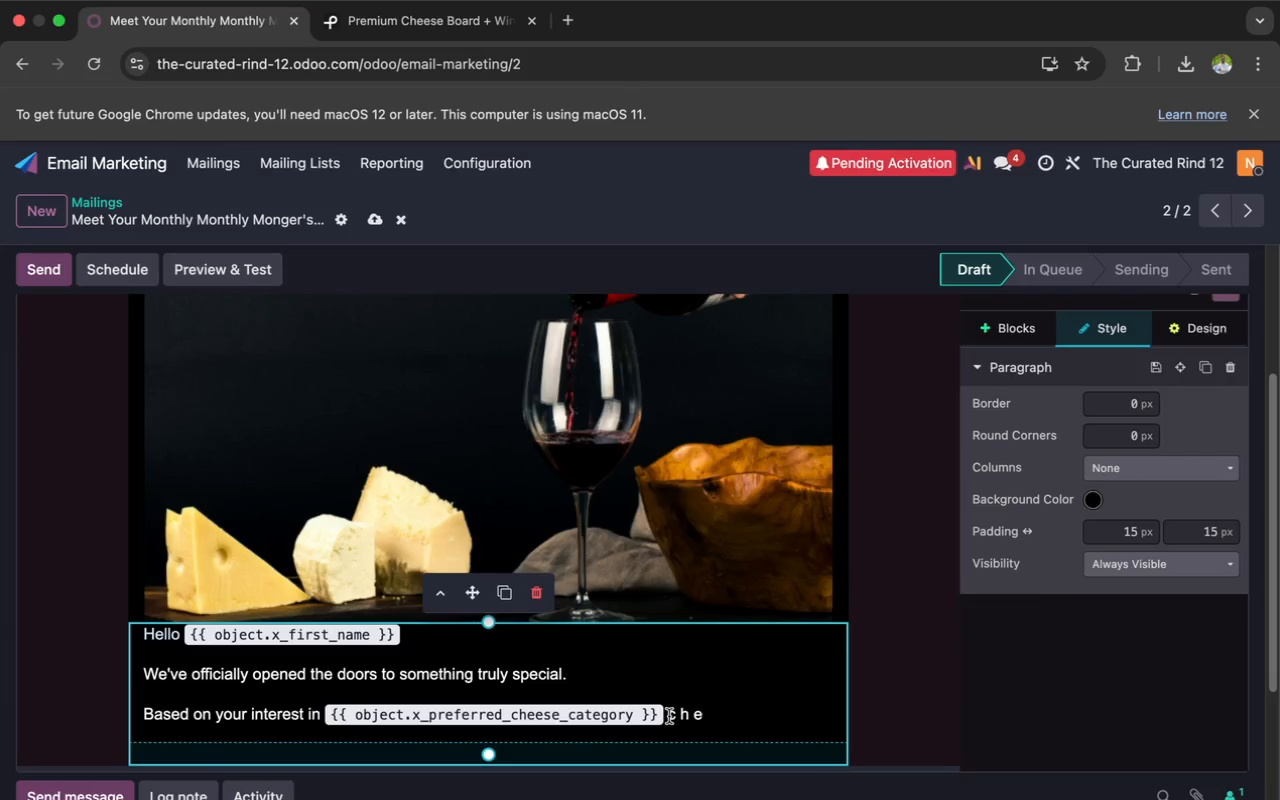 
left_click([671, 716])
 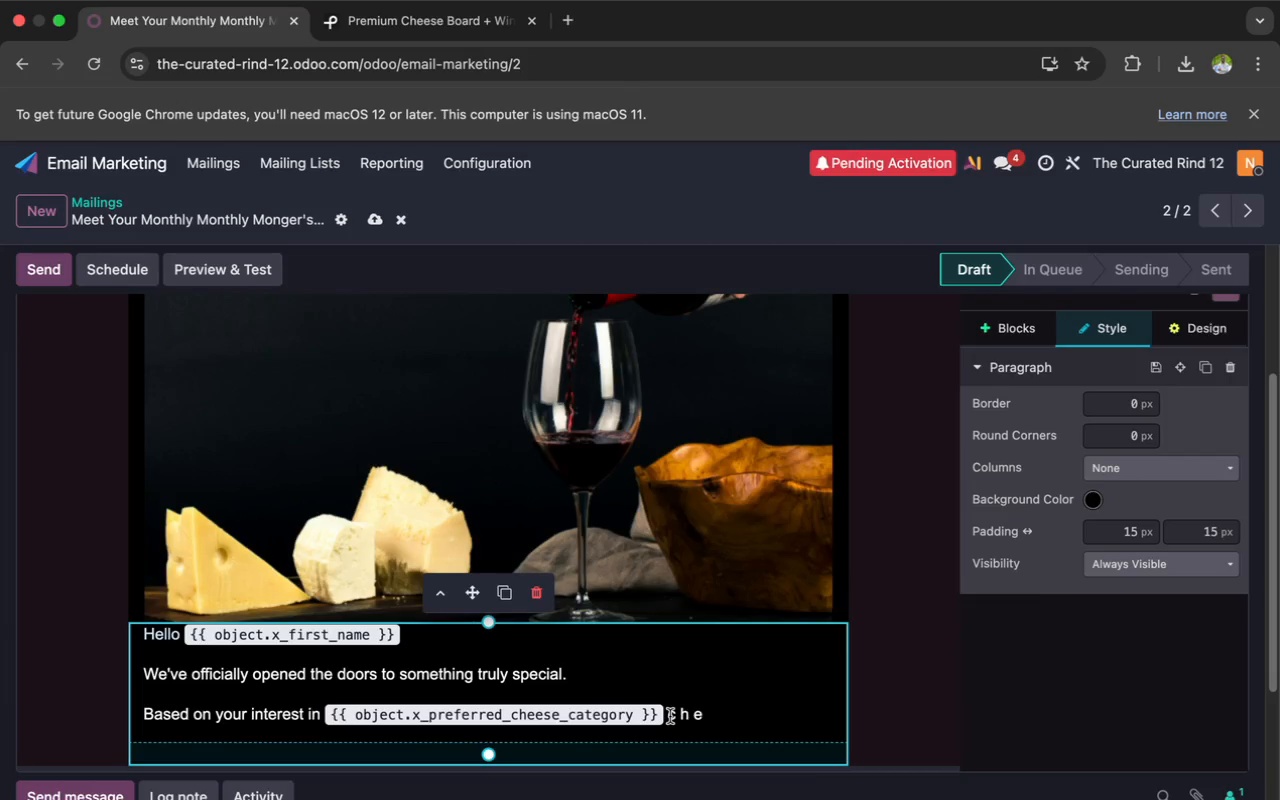 
left_click([669, 716])
 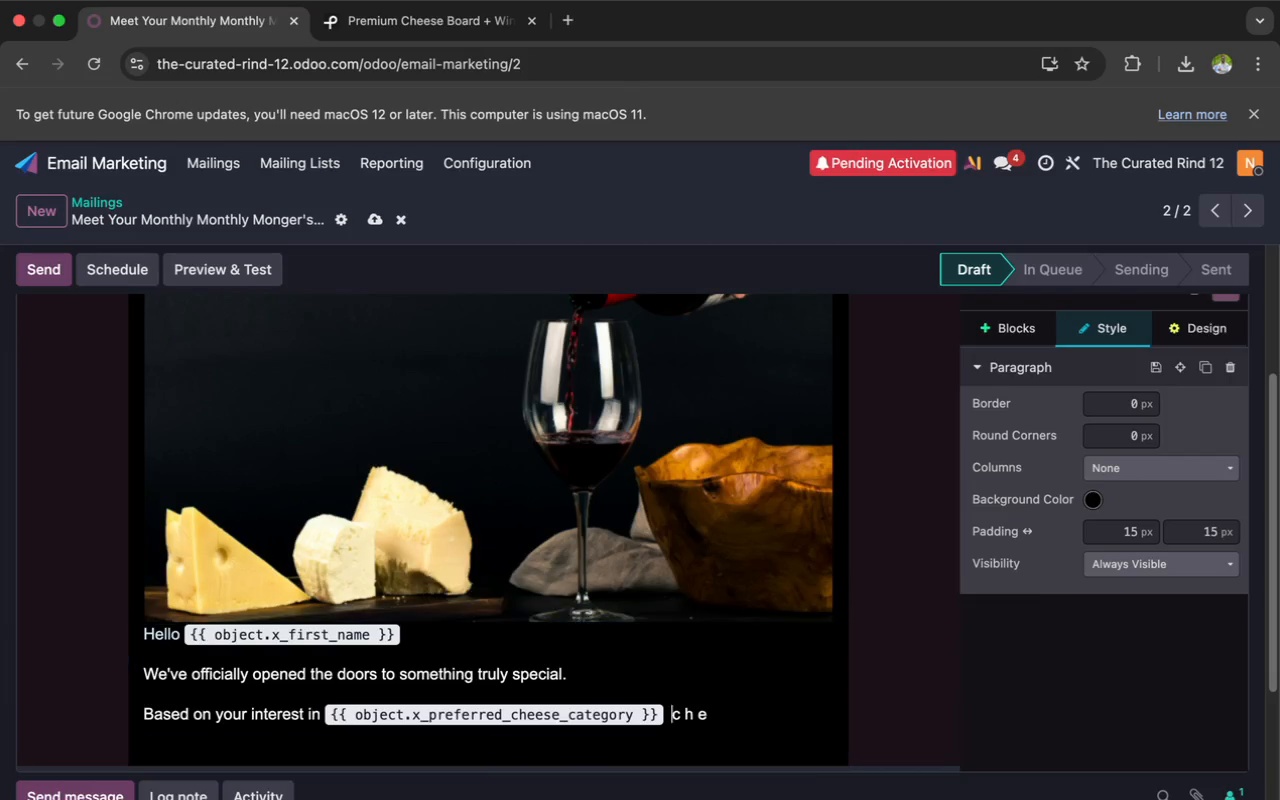 
key(Space)
 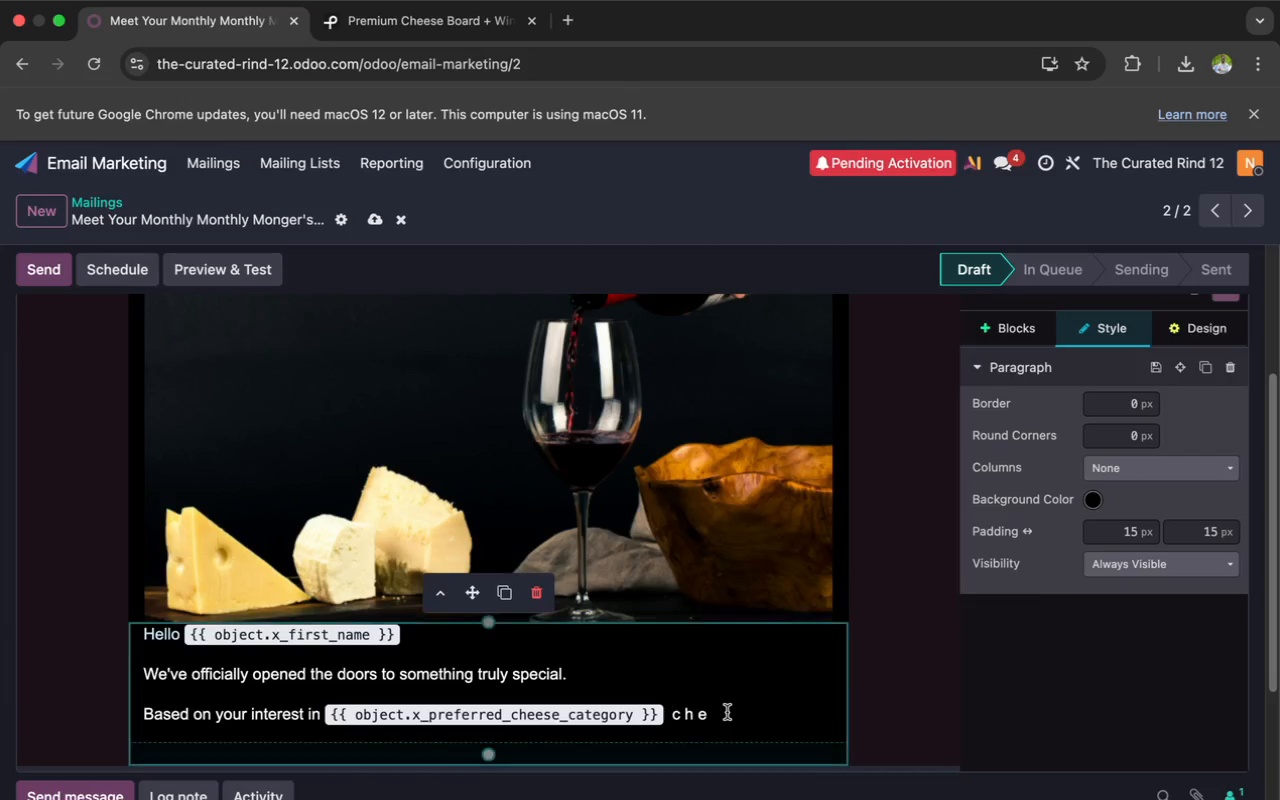 
left_click([725, 714])
 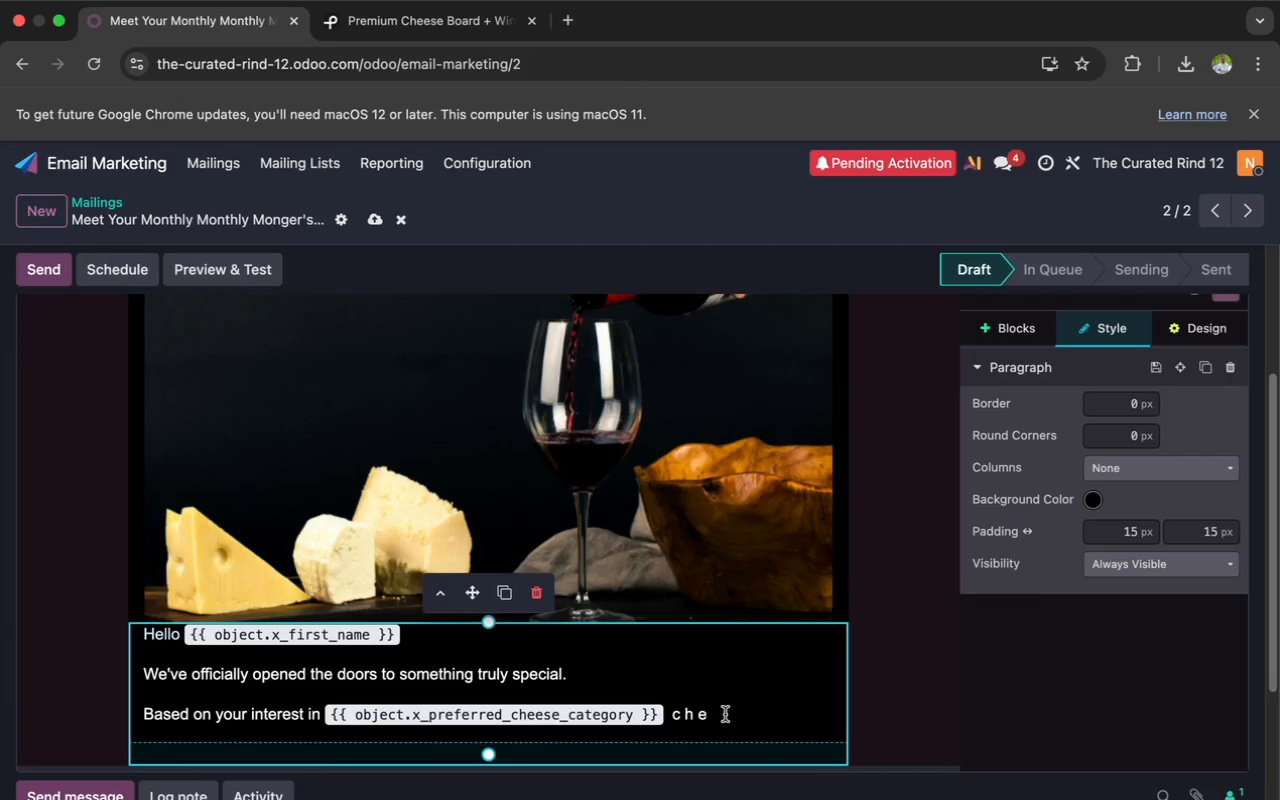 
key(Backspace)
key(Backspace)
key(Backspace)
key(Backspace)
key(Backspace)
type(che)
 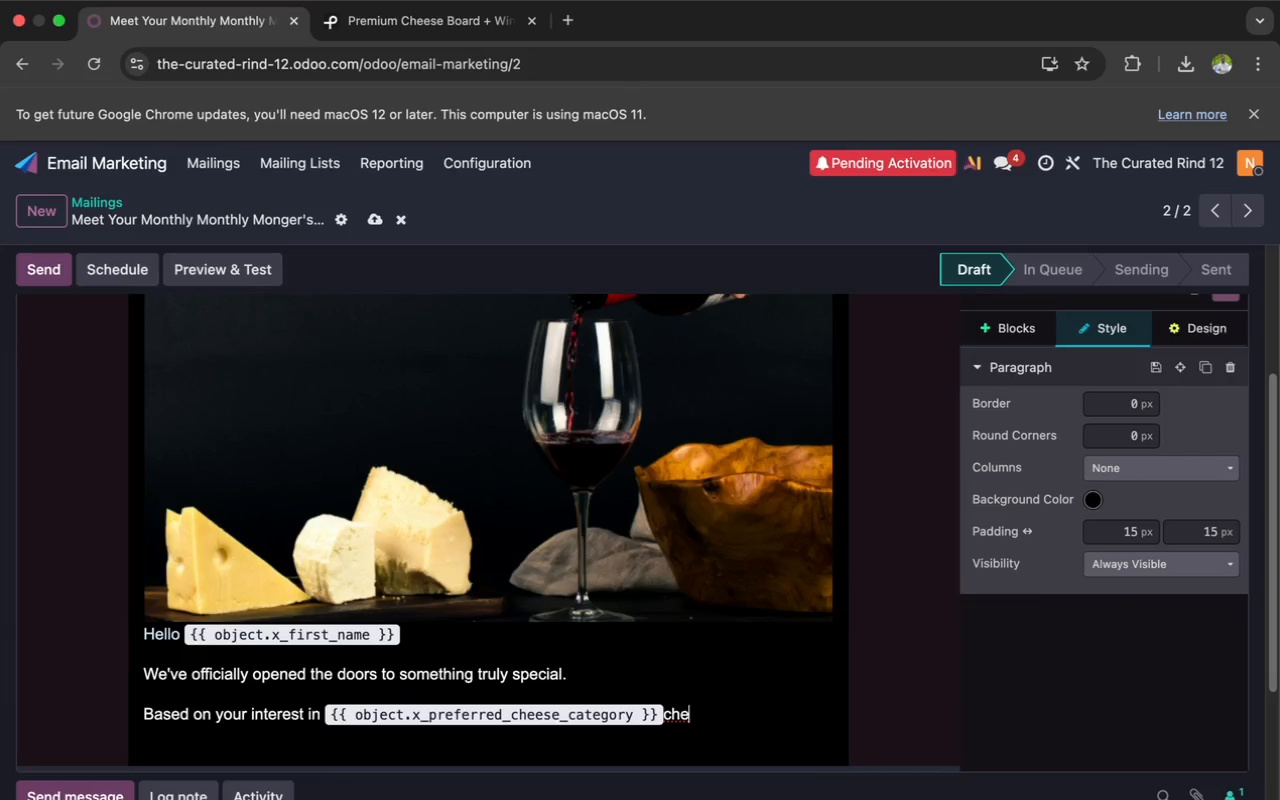 
key(ArrowLeft)
 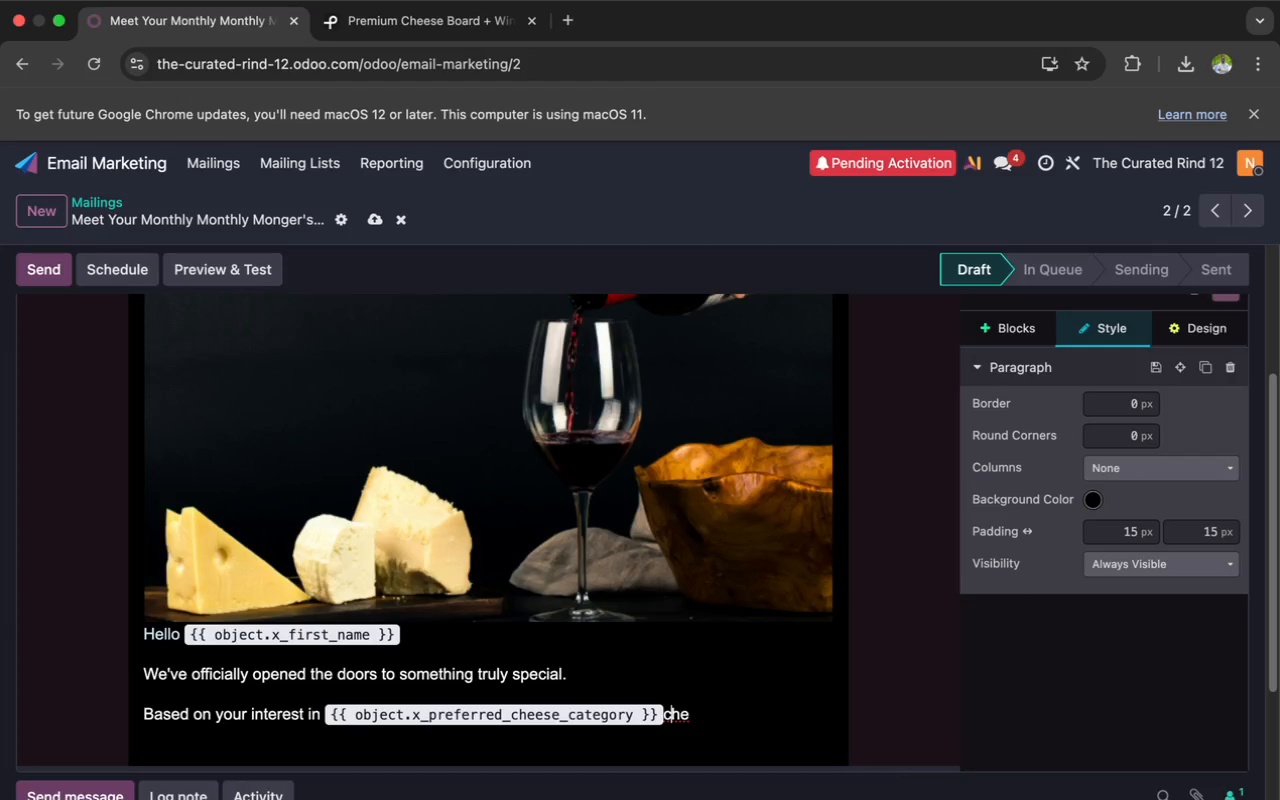 
key(ArrowLeft)
 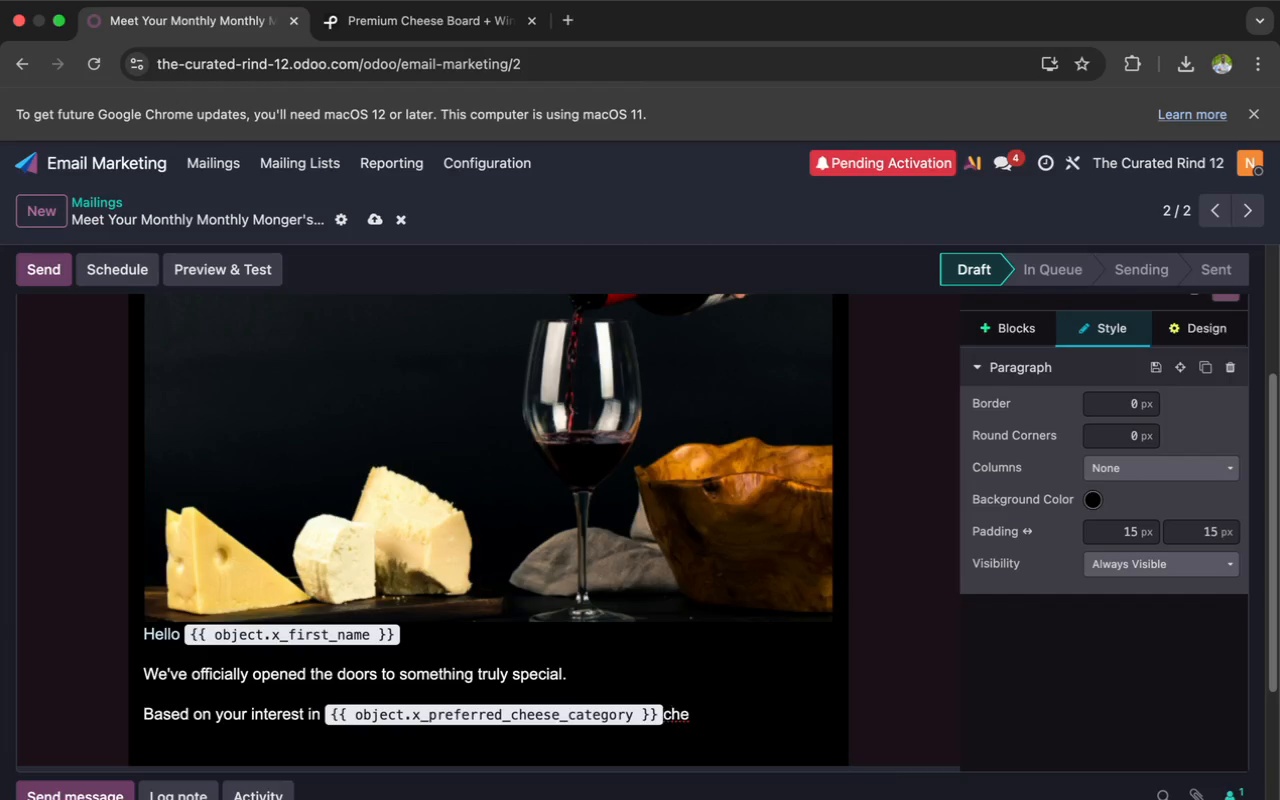 
key(ArrowLeft)
 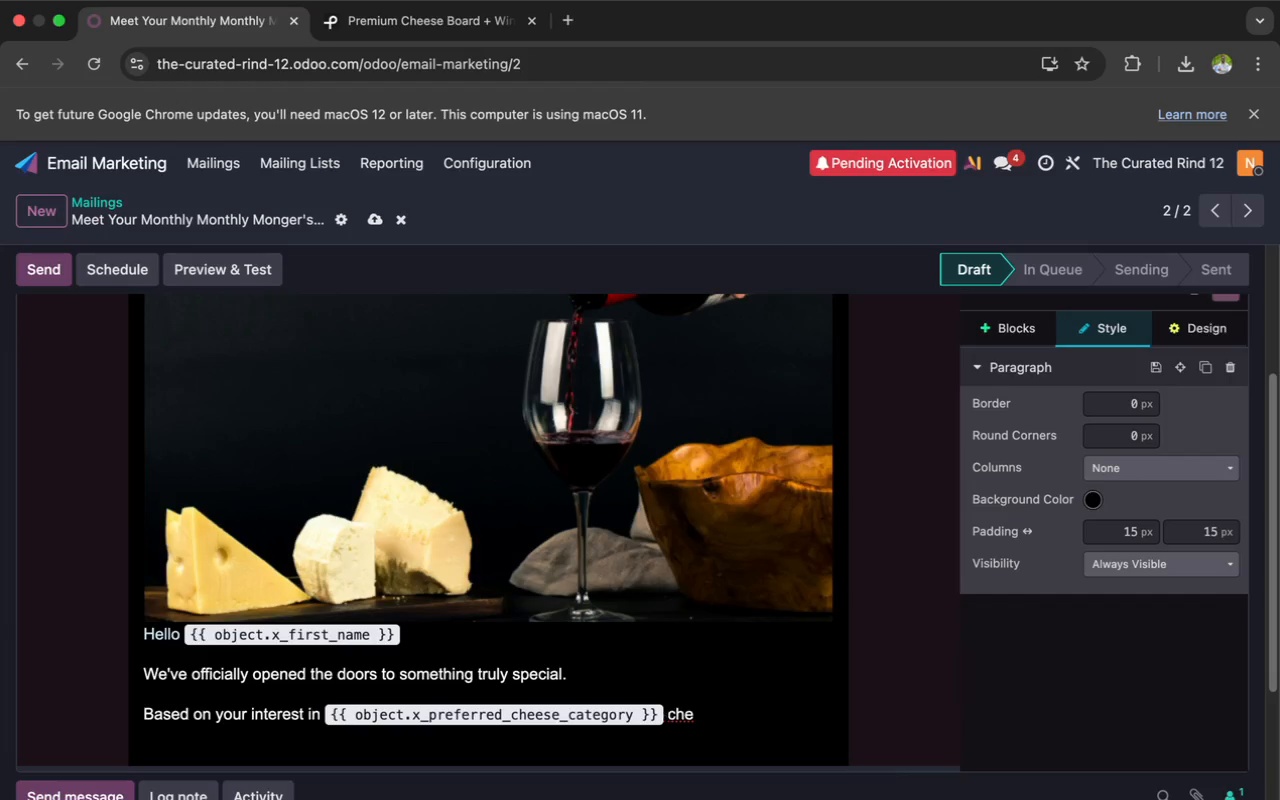 
key(Space)
 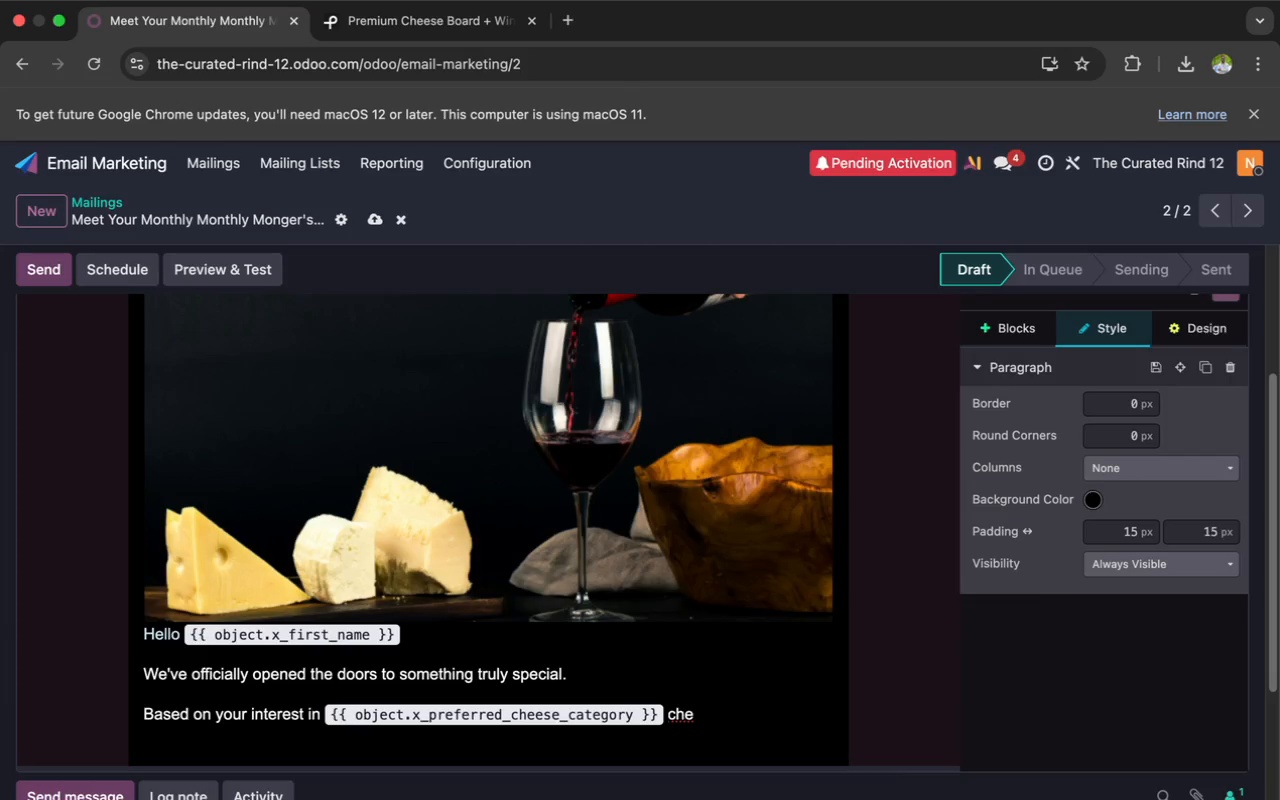 
key(ArrowRight)
 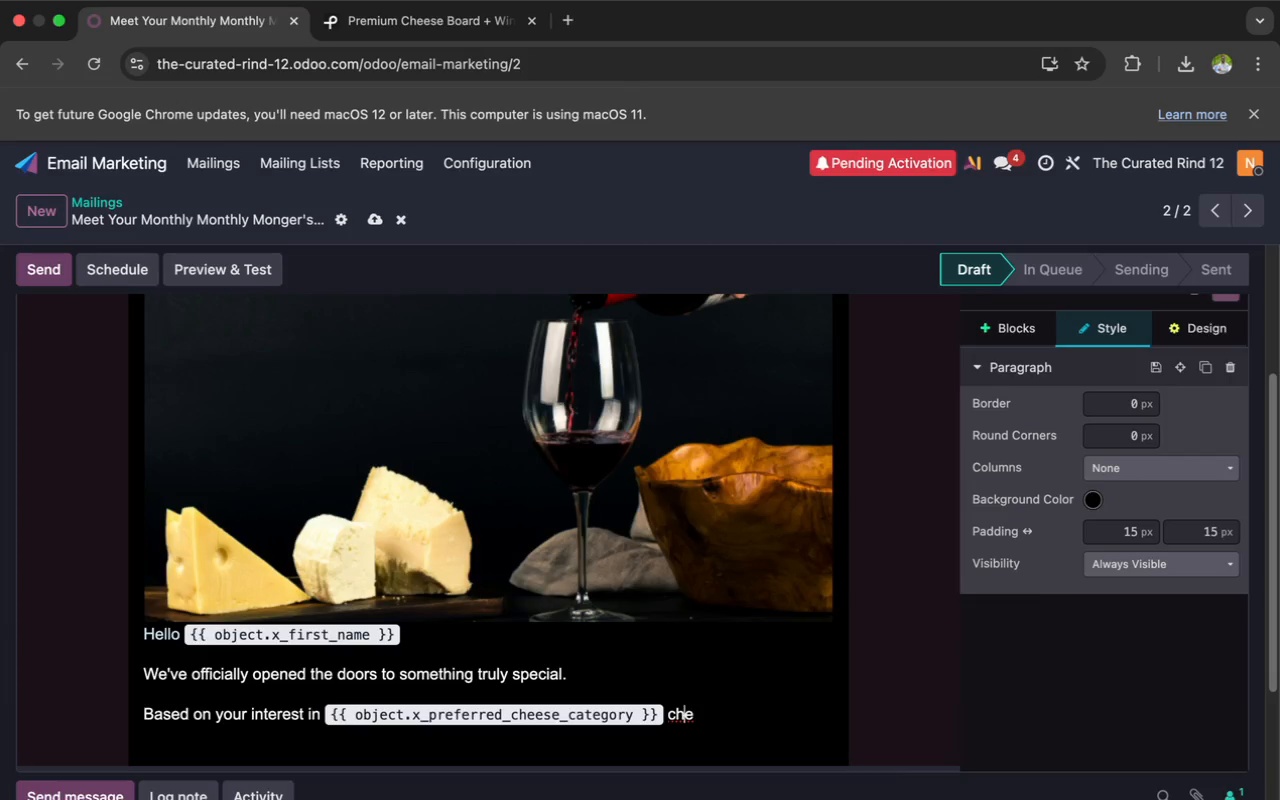 
key(ArrowRight)
 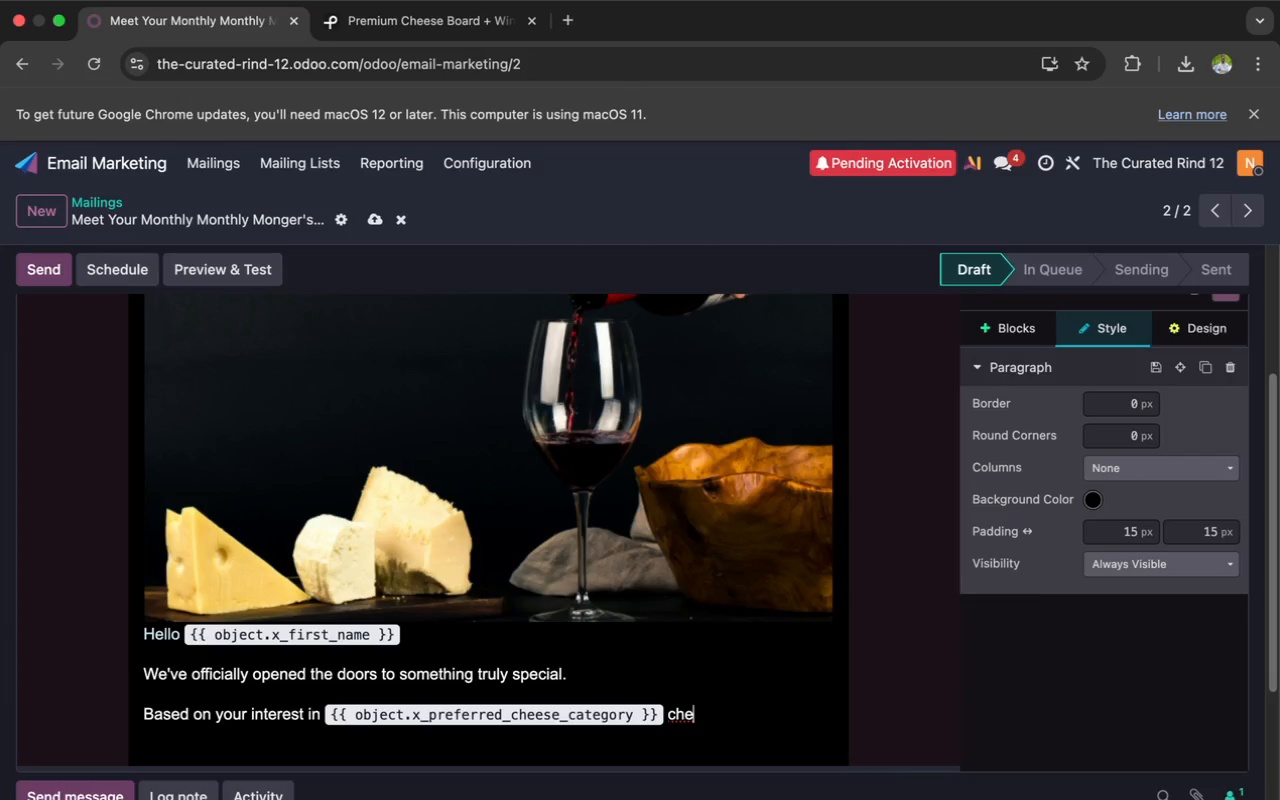 
key(ArrowRight)
 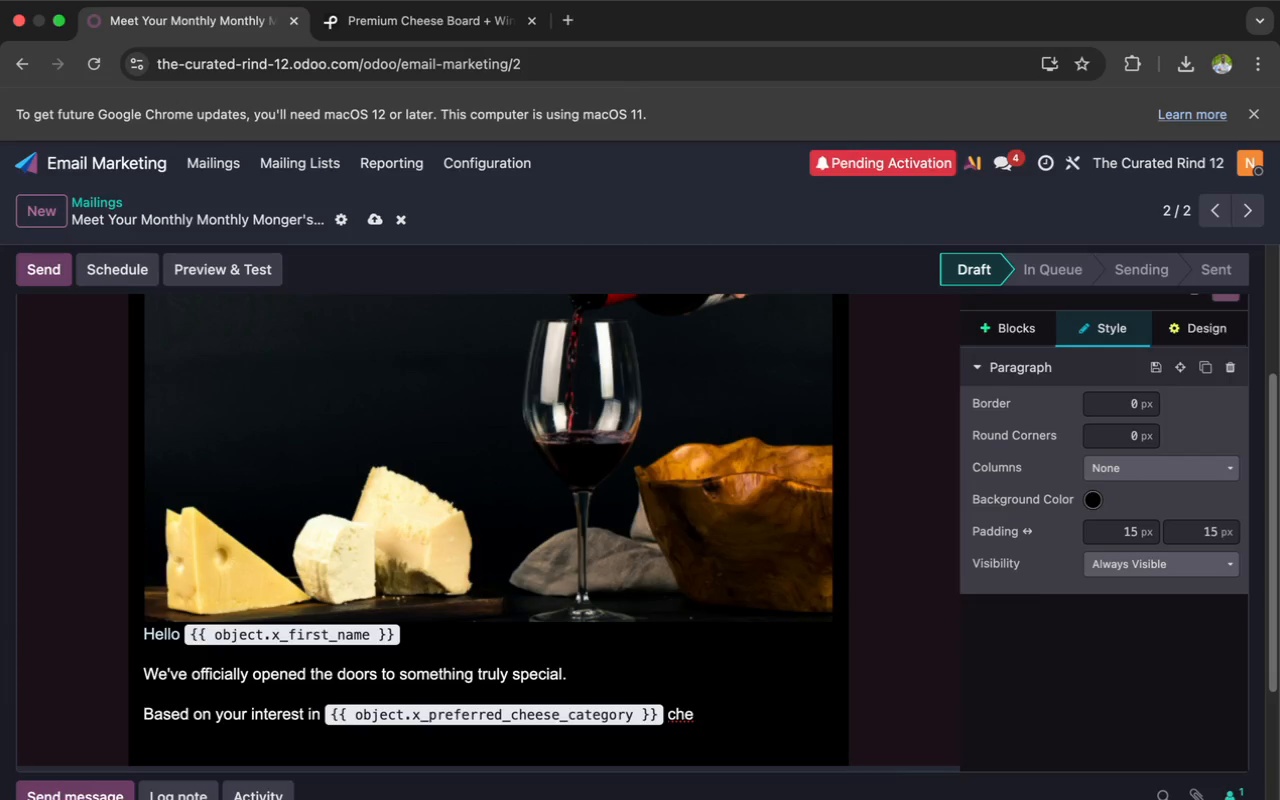 
type(eses, we think you,re)
 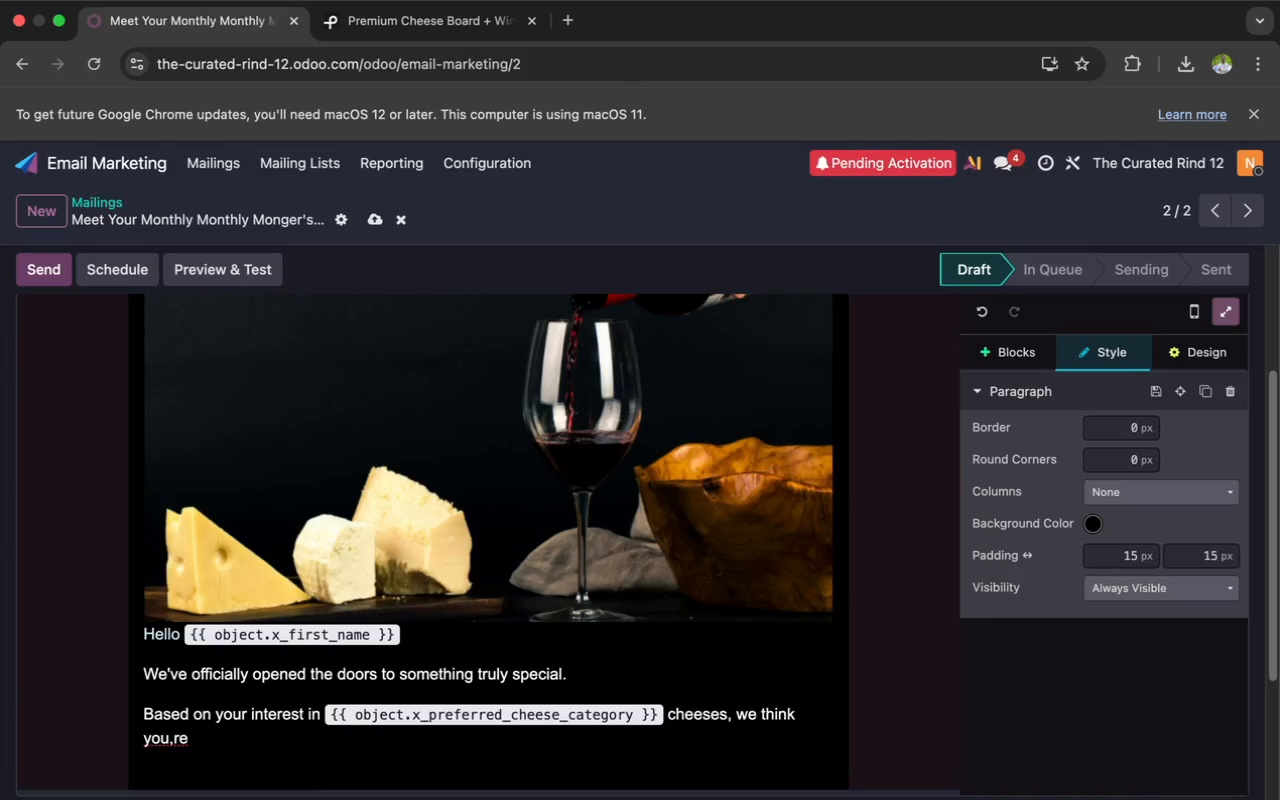 
key(ArrowLeft)
 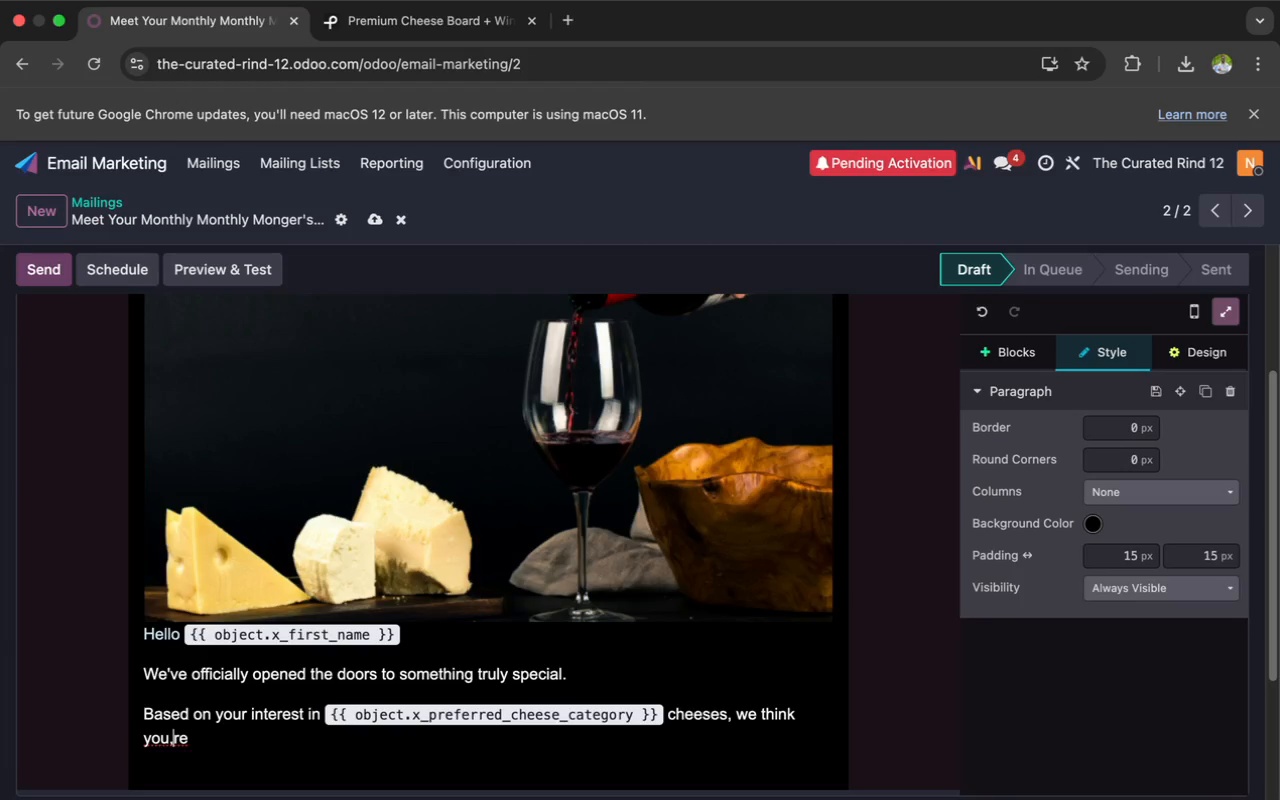 
key(ArrowLeft)
 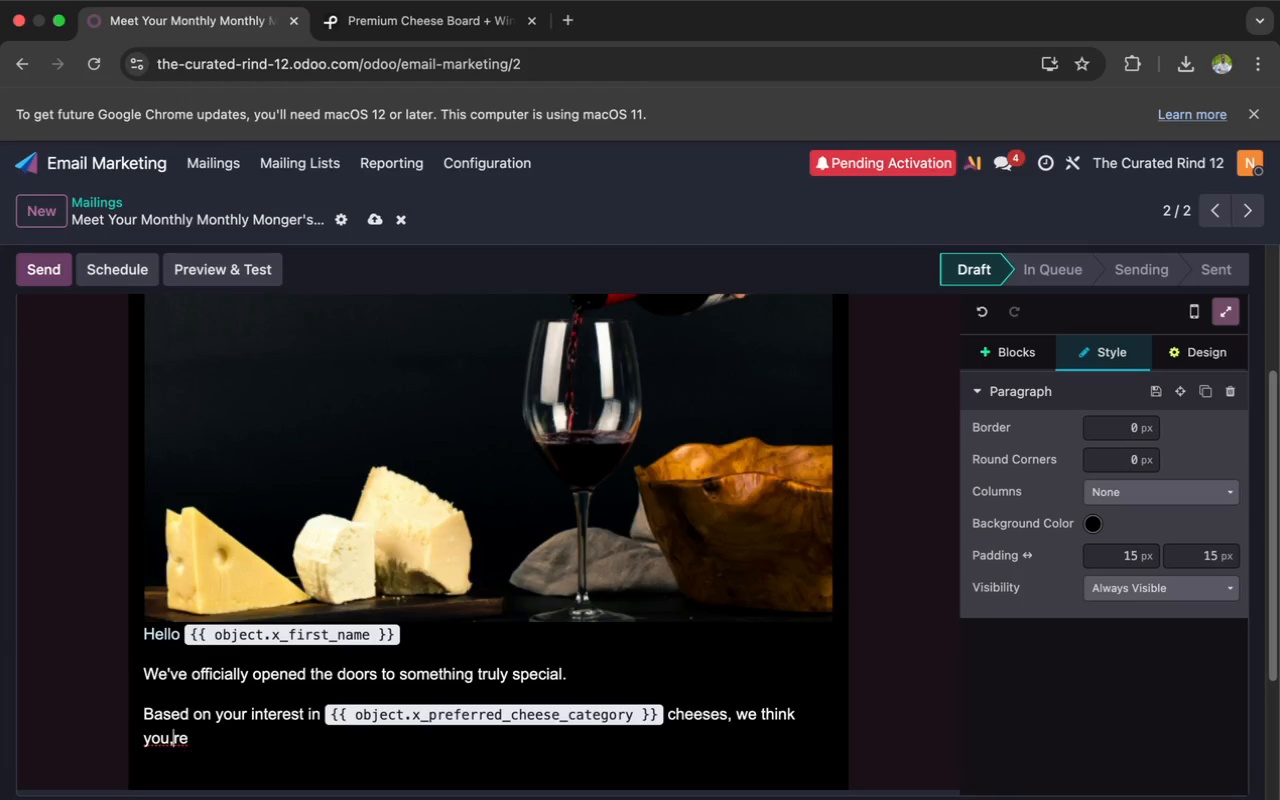 
key(Backspace)
 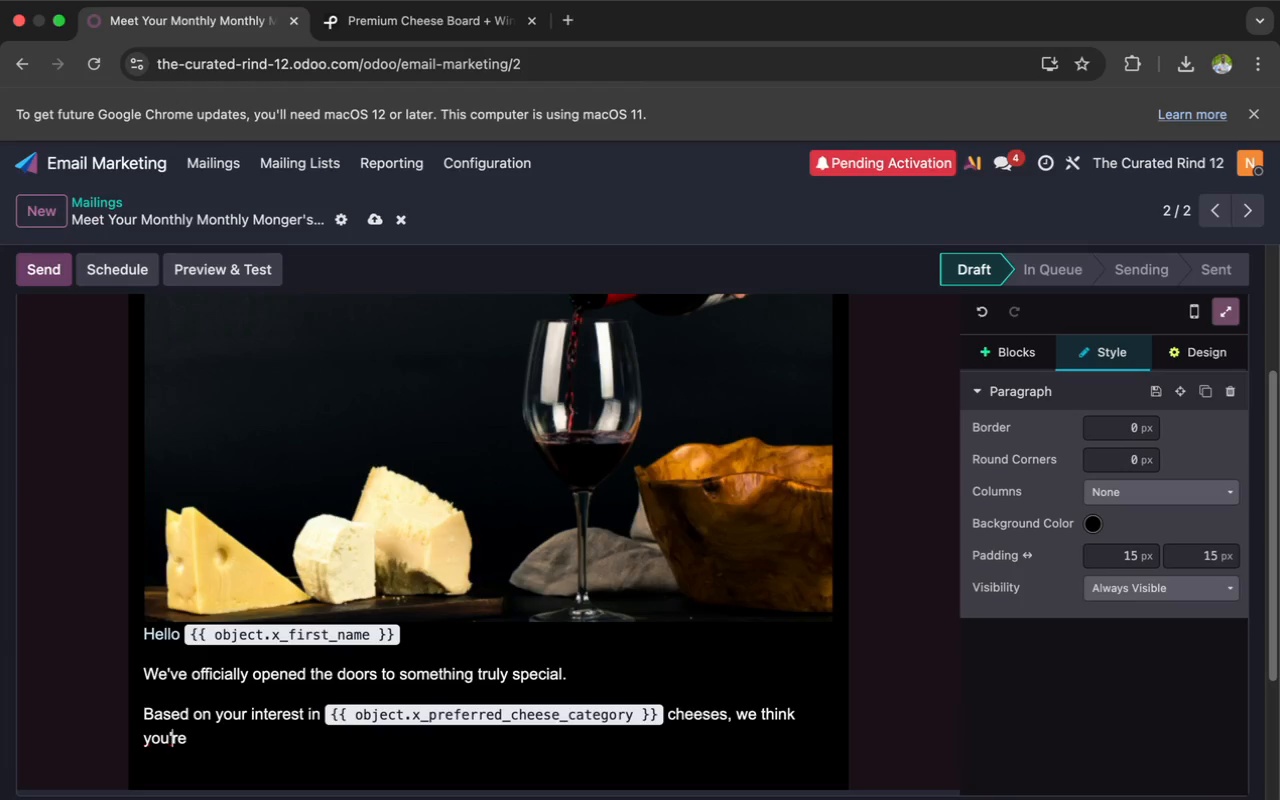 
key(Quote)
 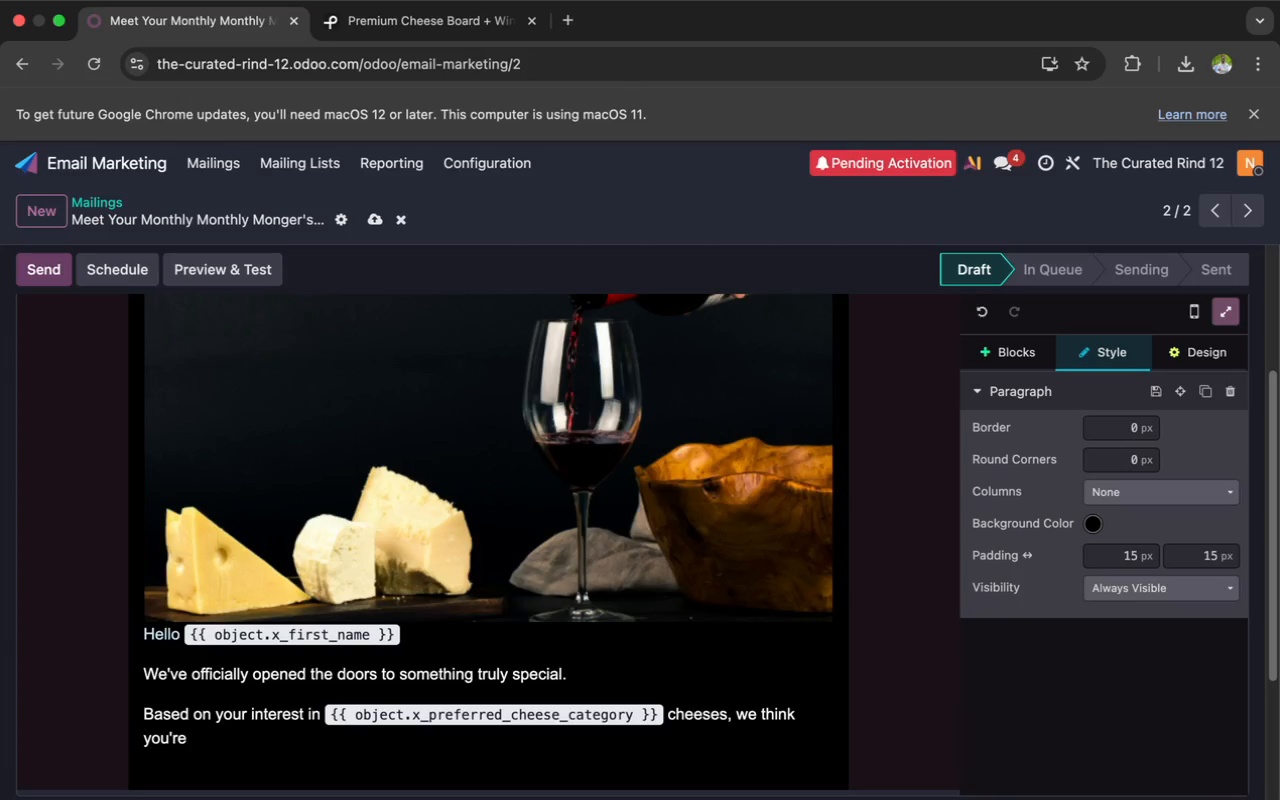 
key(ArrowRight)
 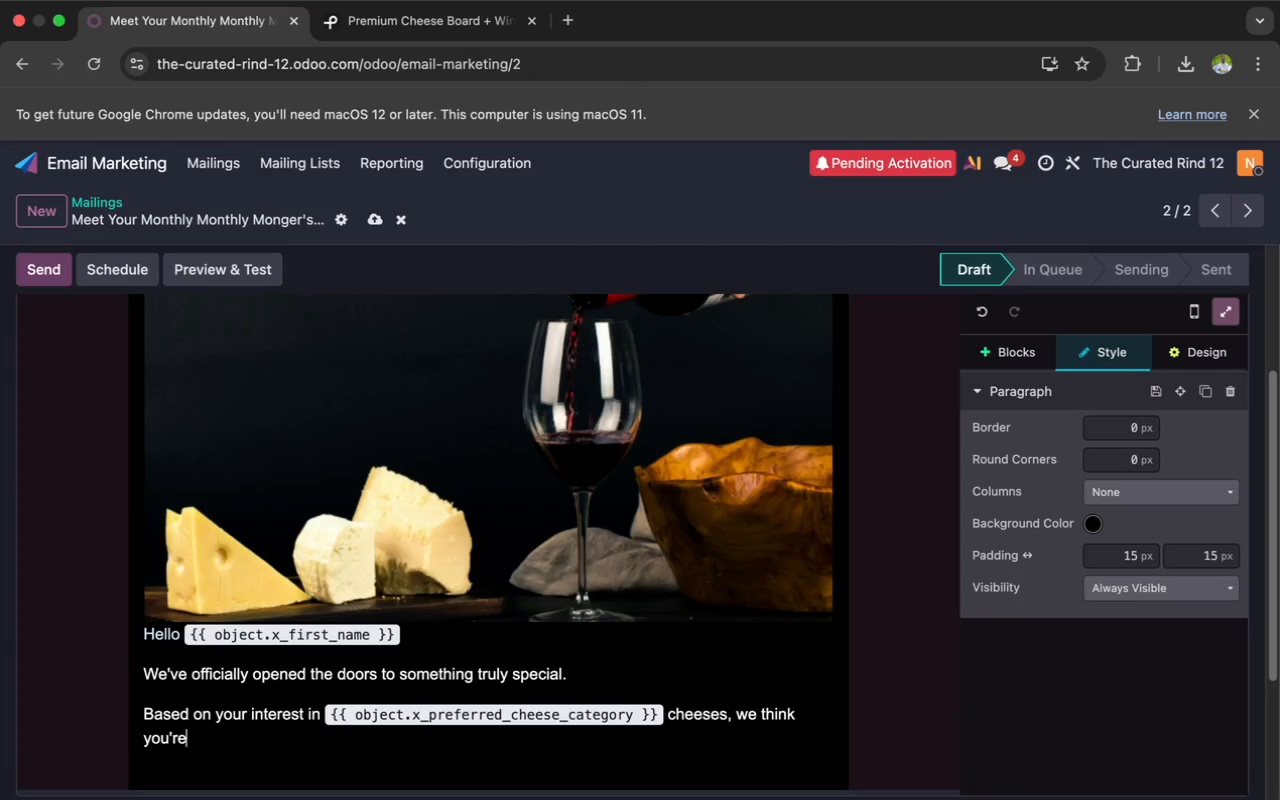 
key(ArrowRight)
 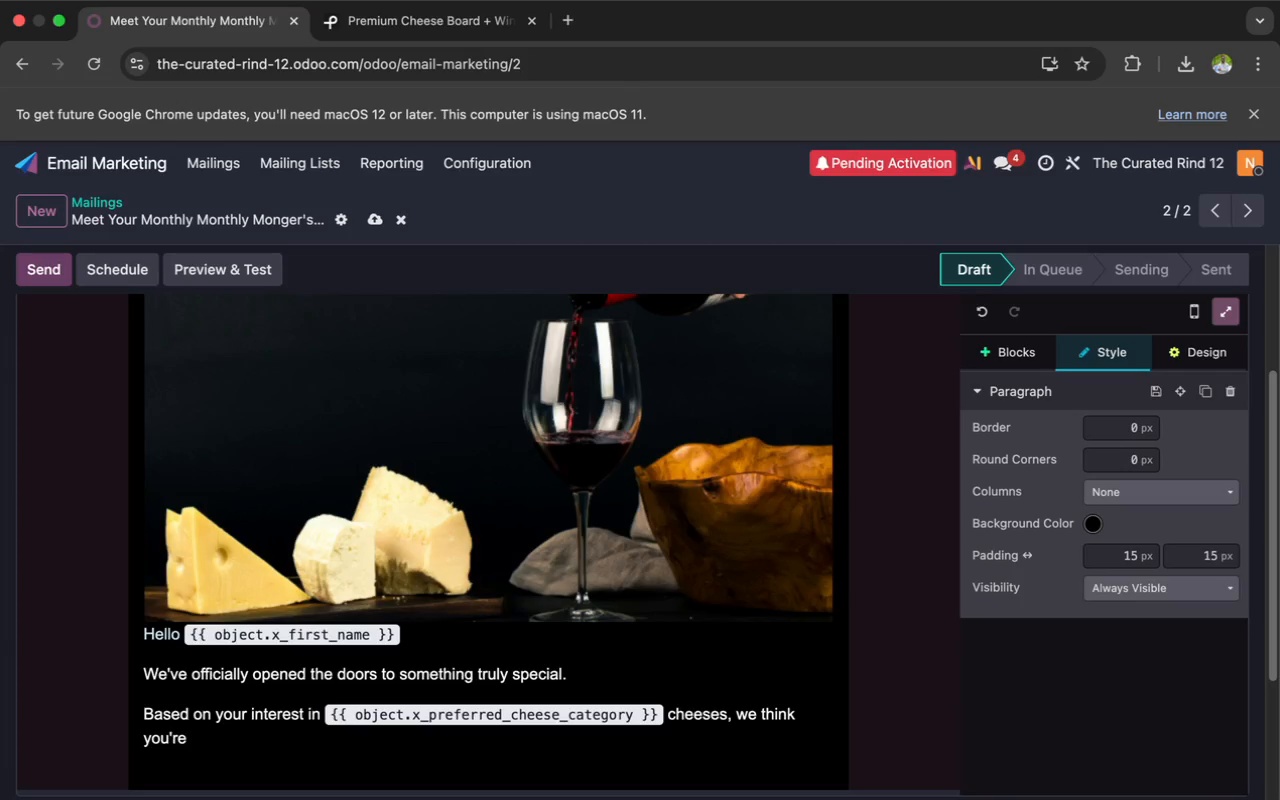 
type( going to love this.)
 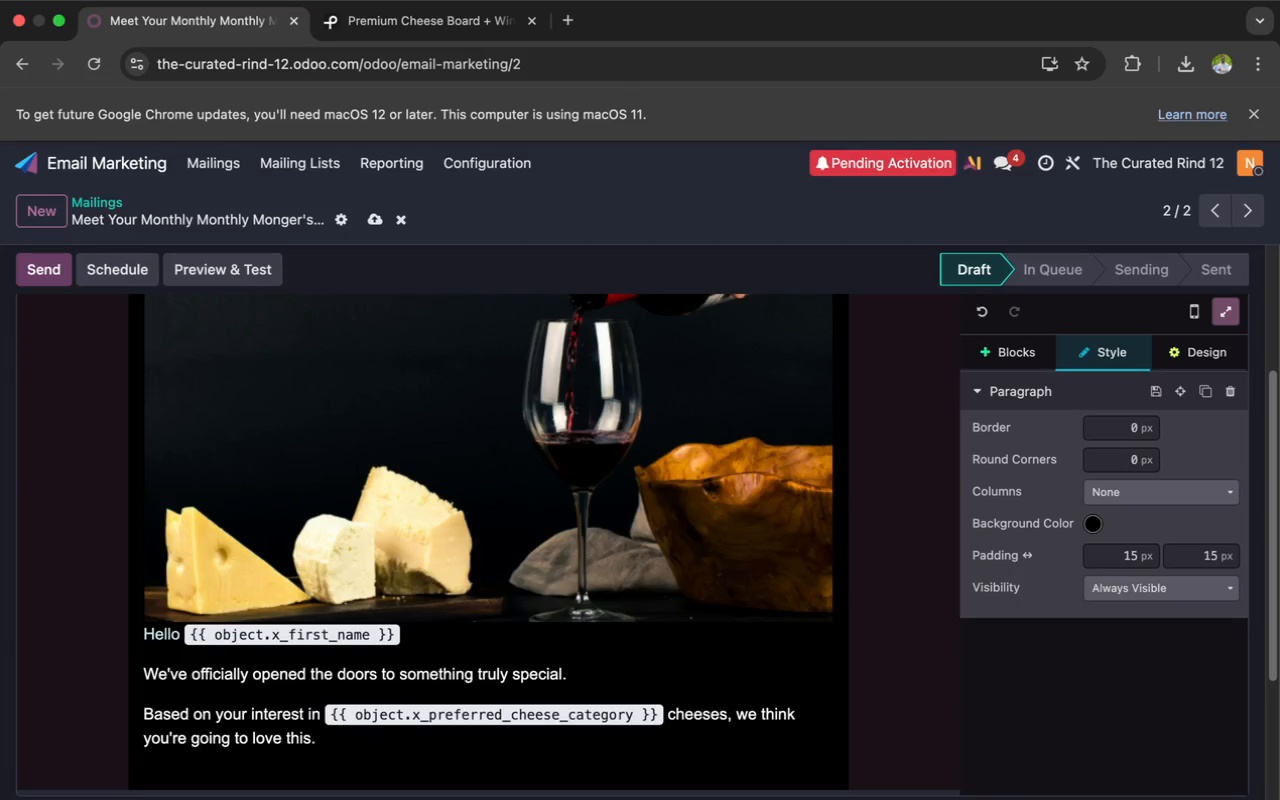 
key(Enter)
 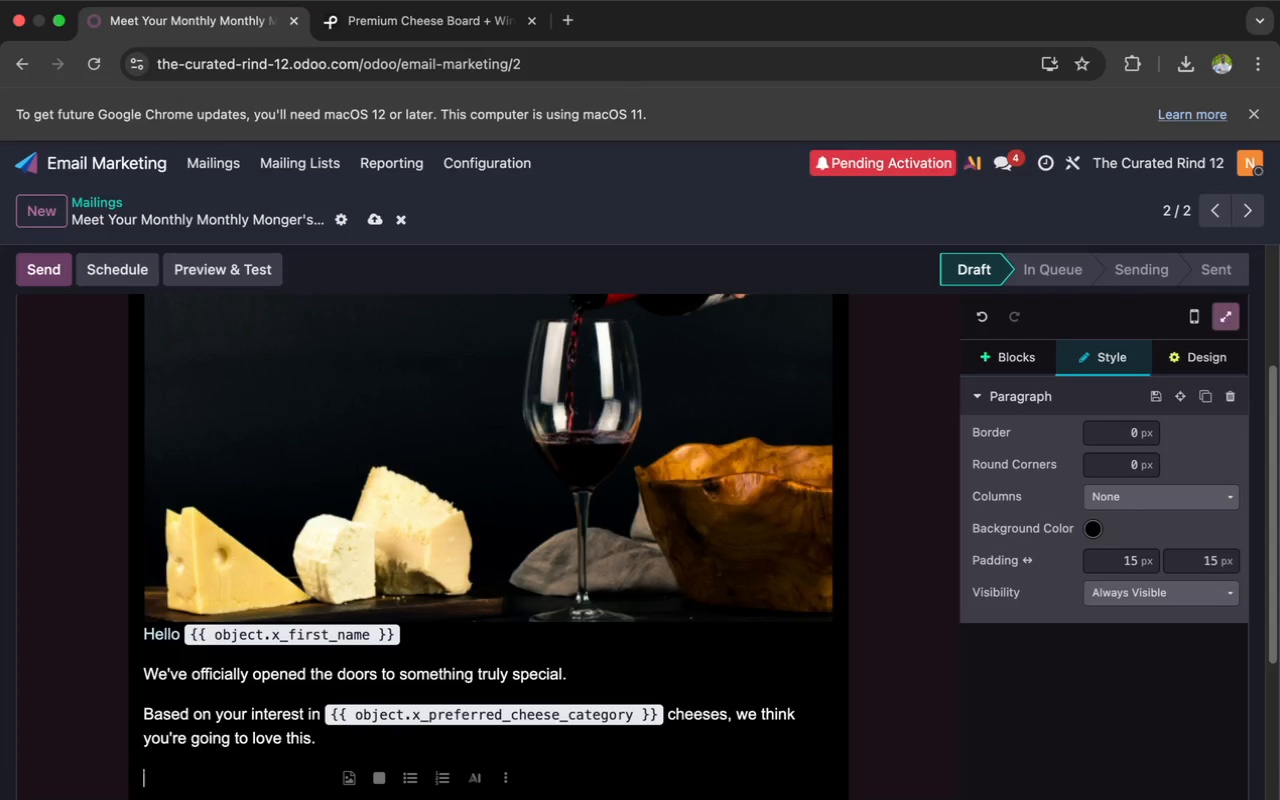 
wait(5.21)
 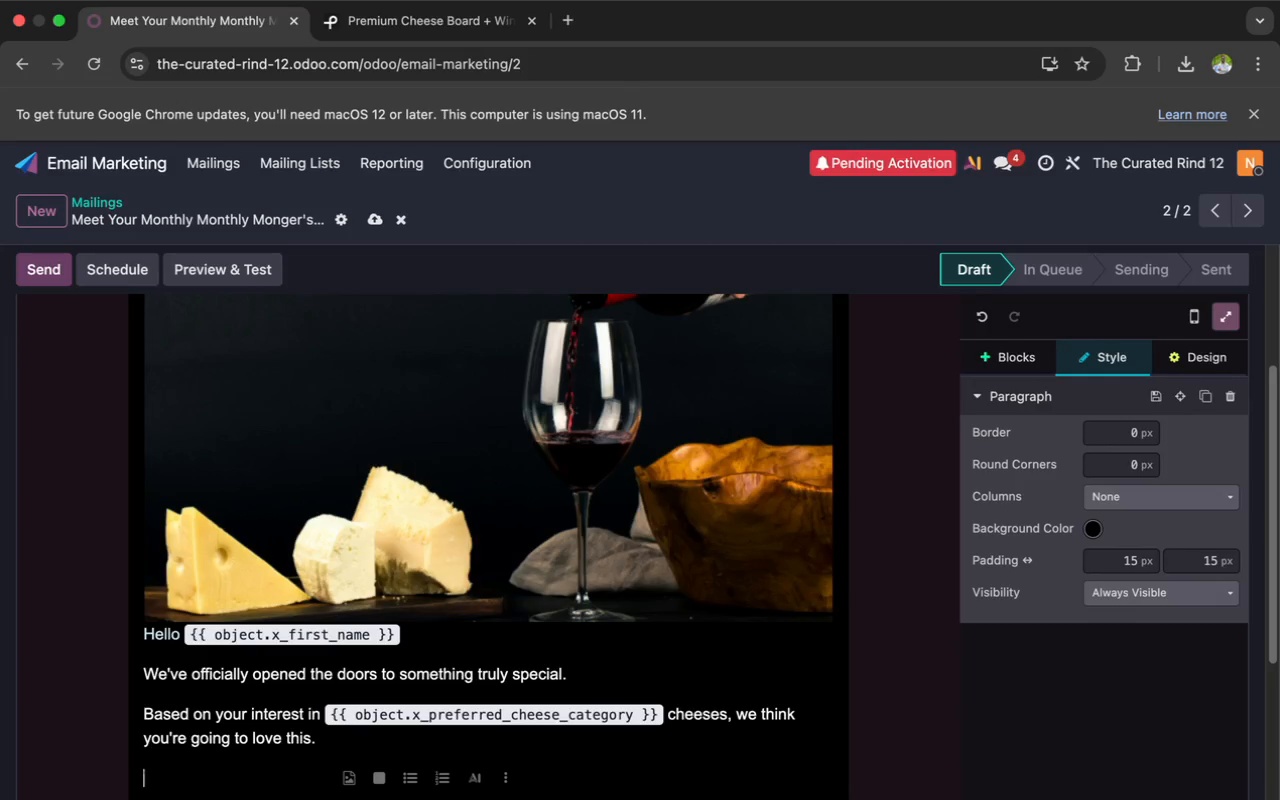 
key(Tab)
 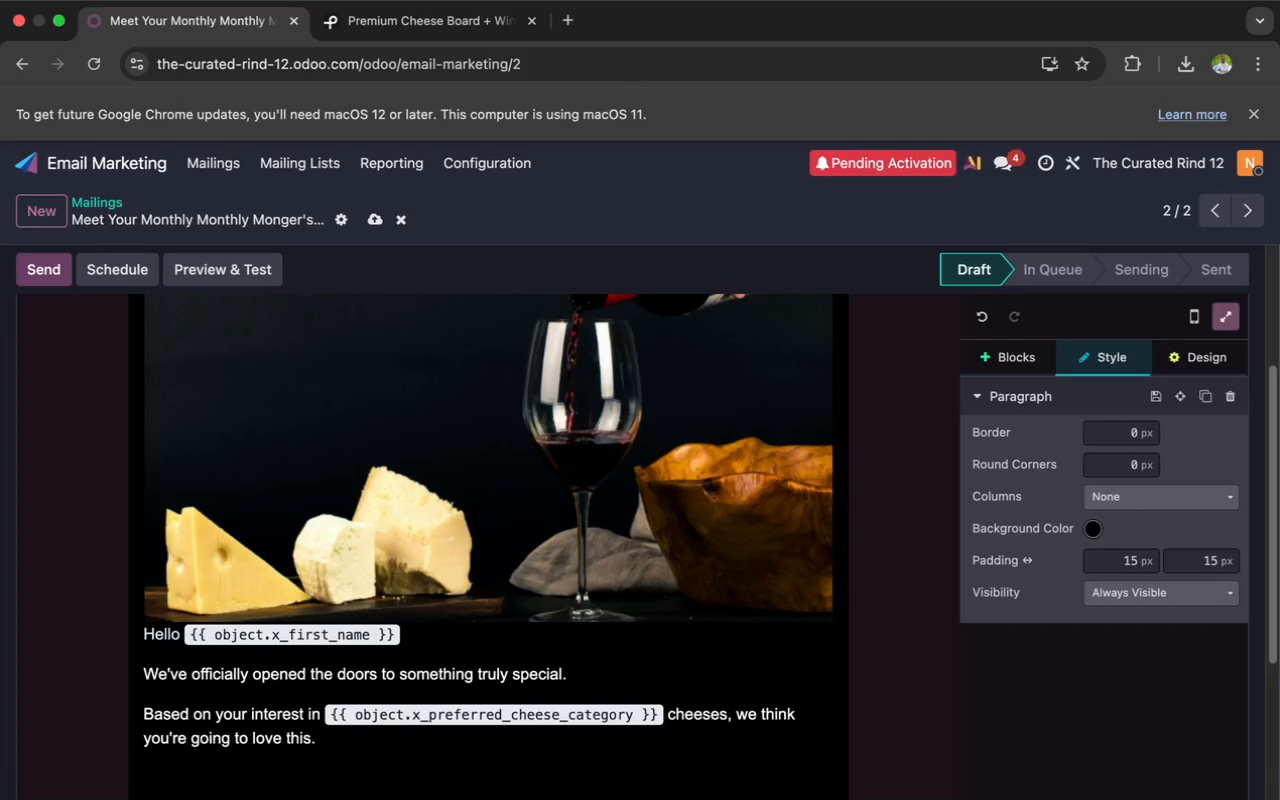 
key(M)
 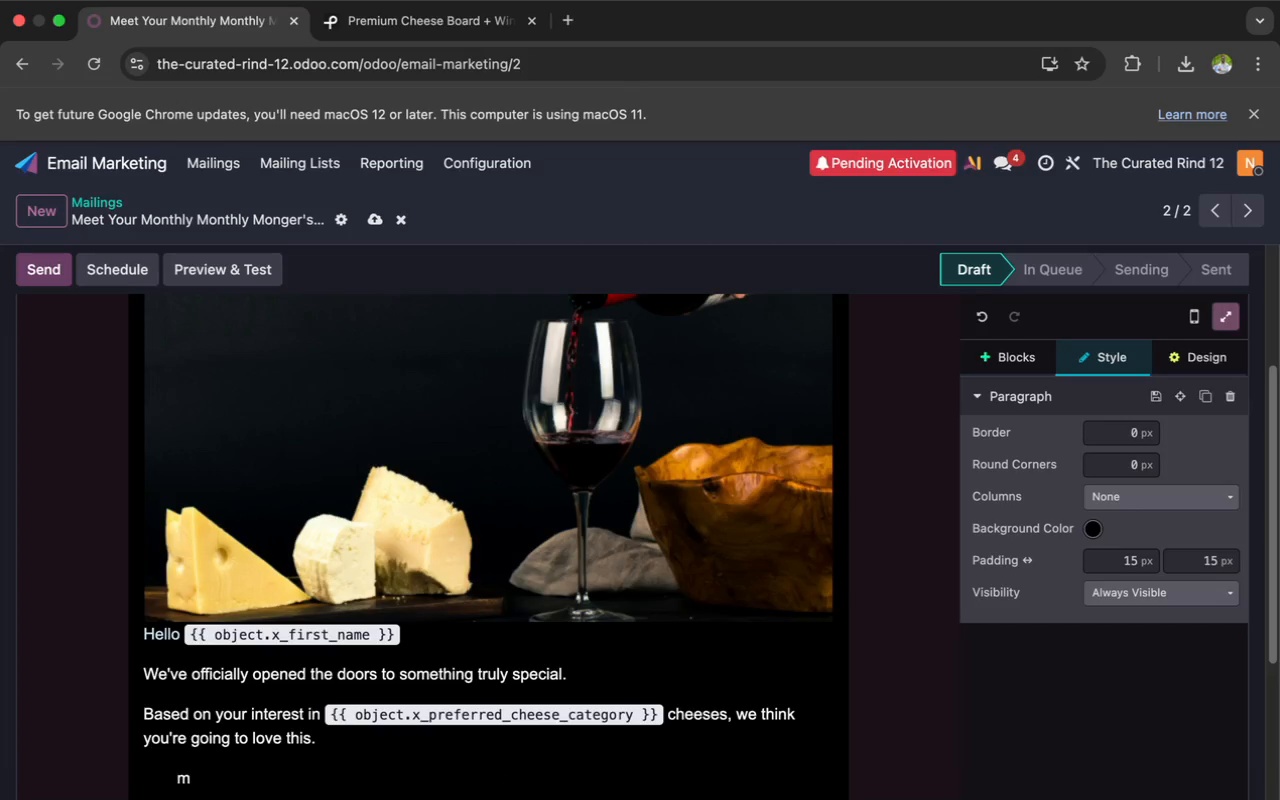 
key(Backspace)
type(Monthly Monger's Cho)
 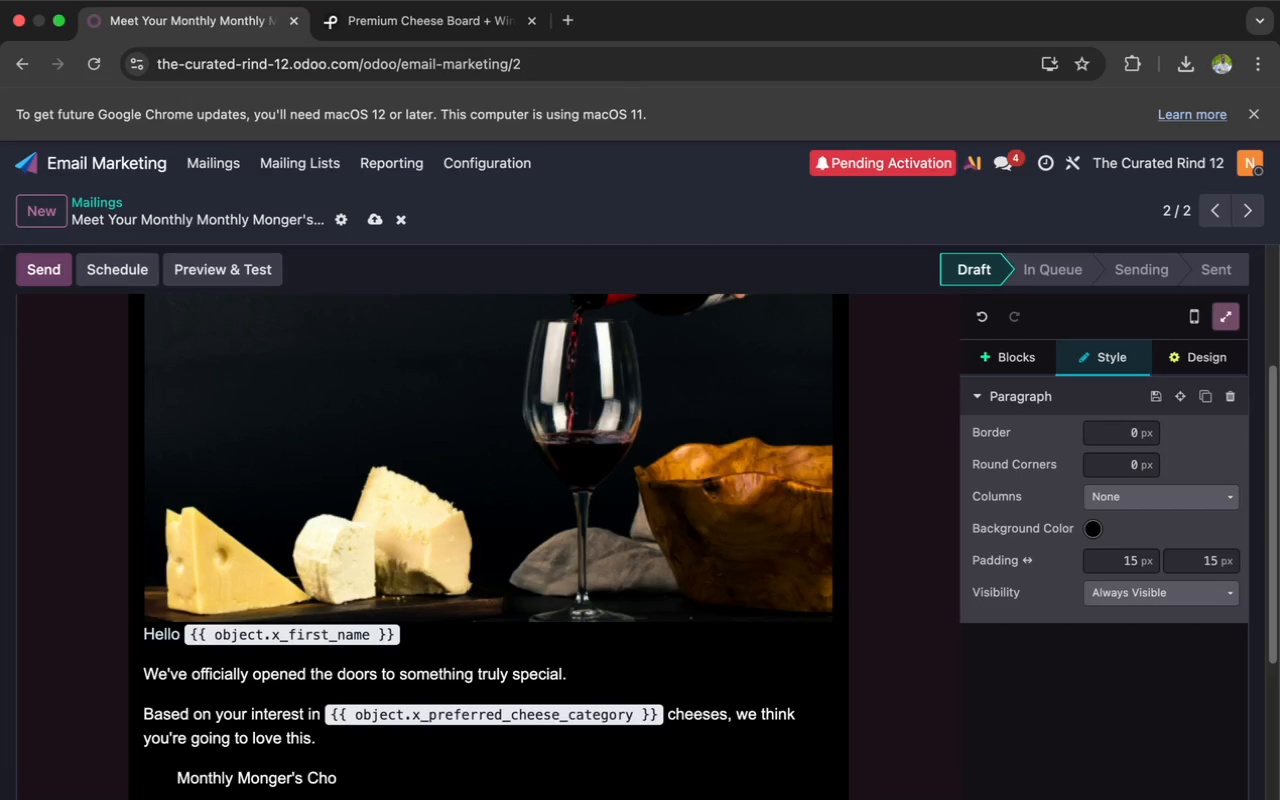 
type(ice Subscription Box)
 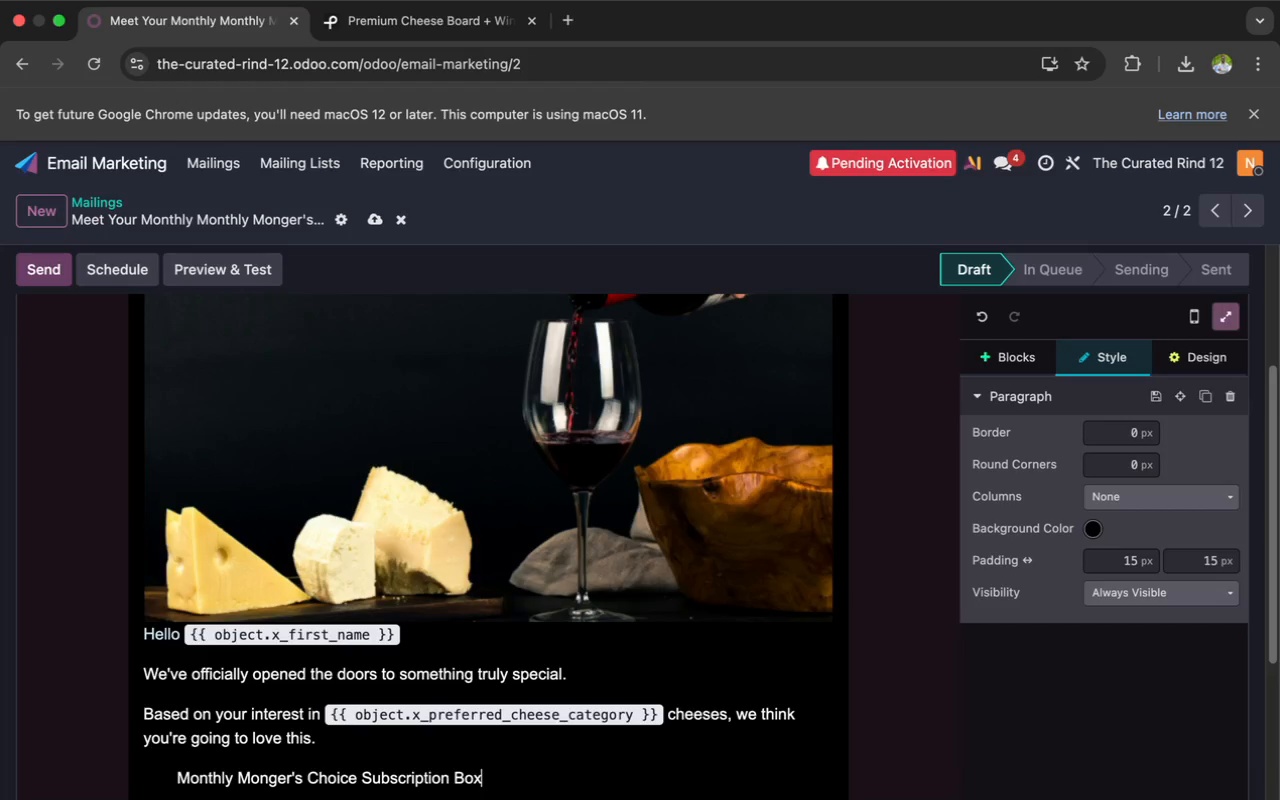 
left_click_drag(start_coordinate=[493, 781], to_coordinate=[176, 776])
 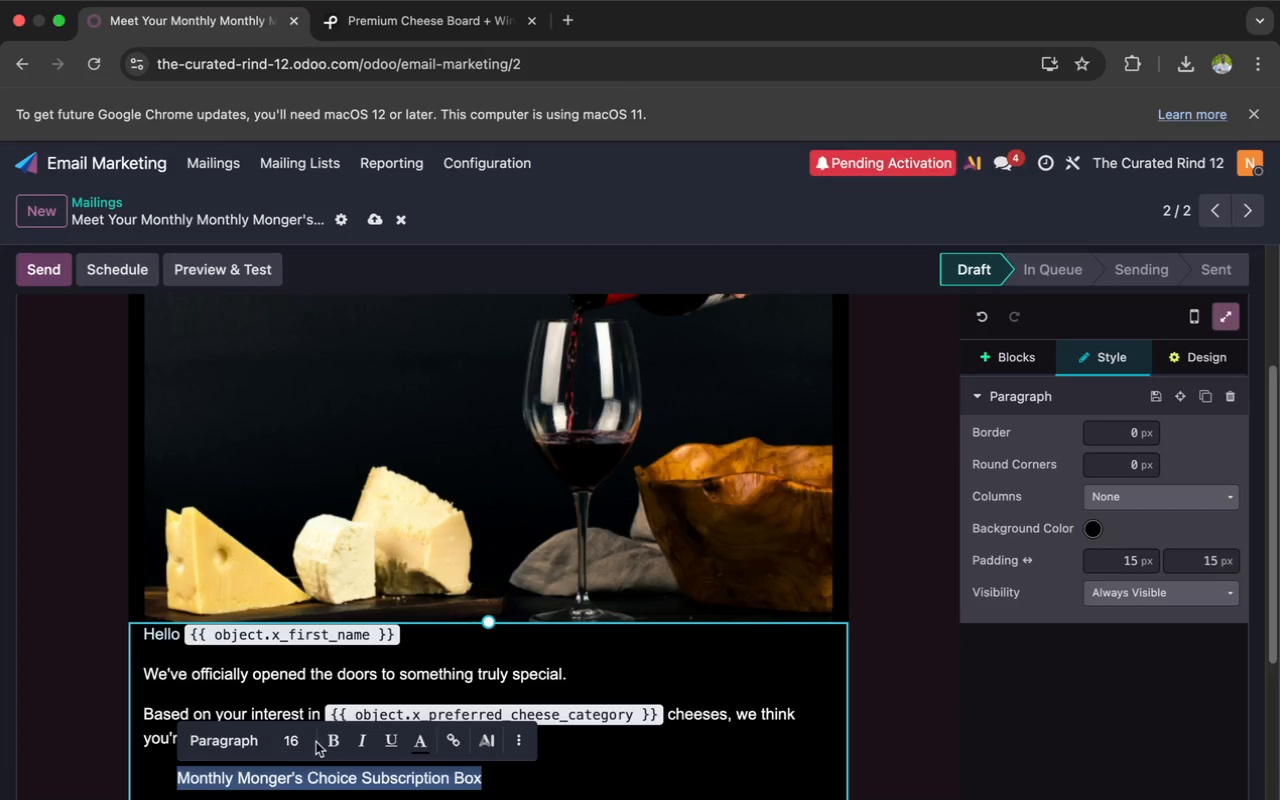 
left_click([329, 744])
 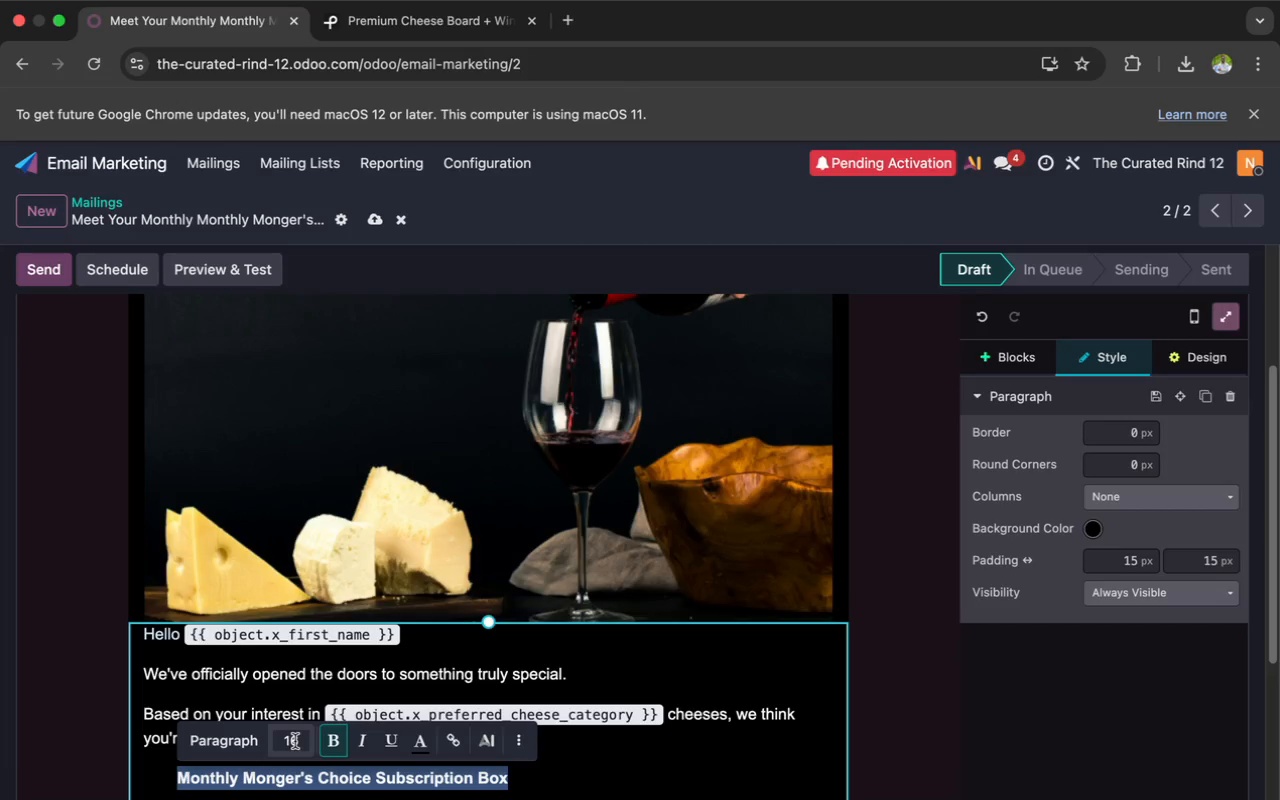 
left_click([294, 740])
 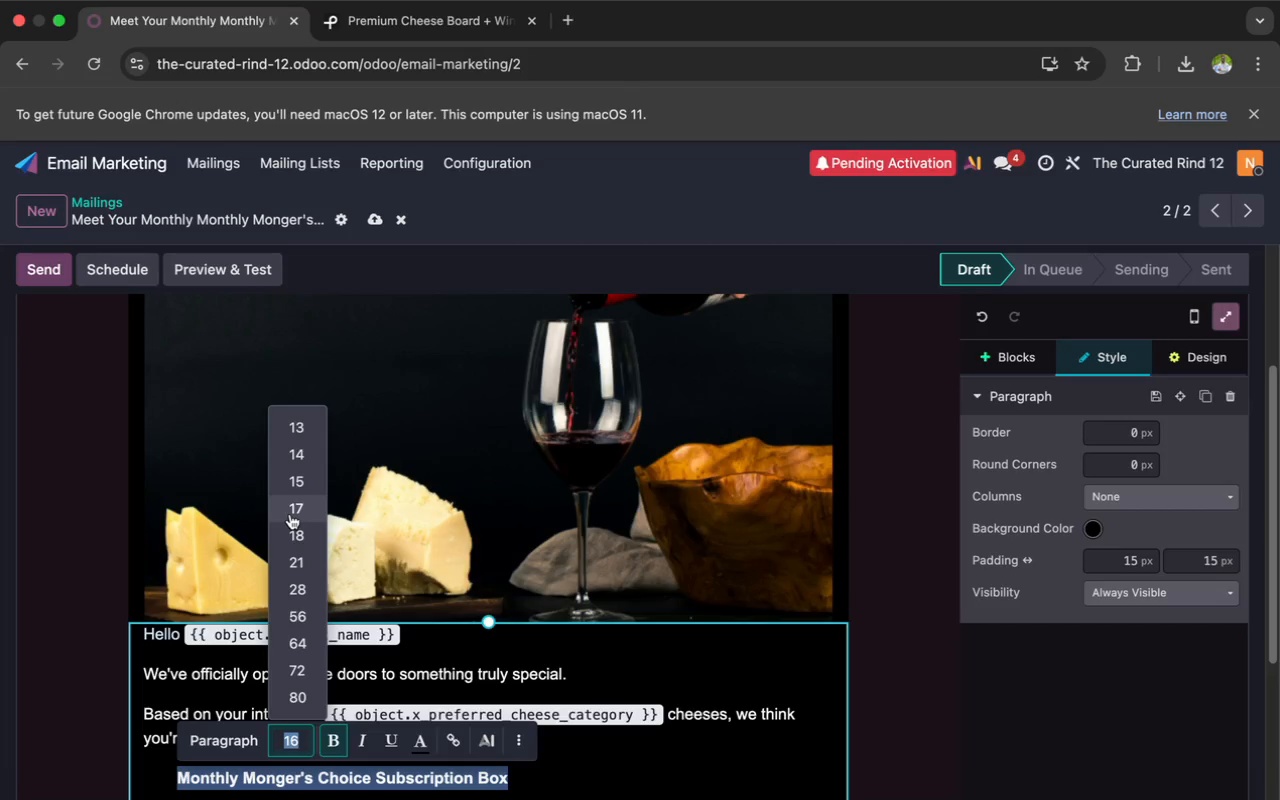 
left_click([290, 514])
 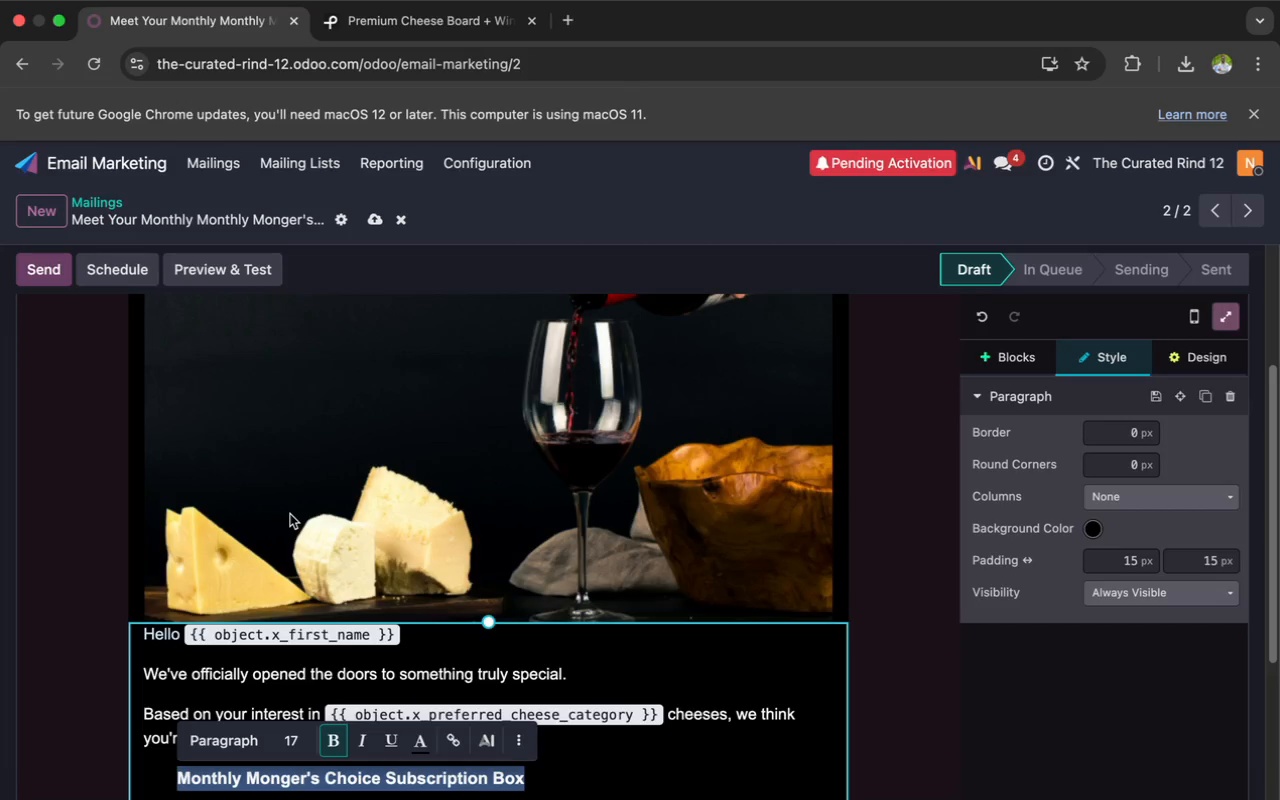 
wait(9.34)
 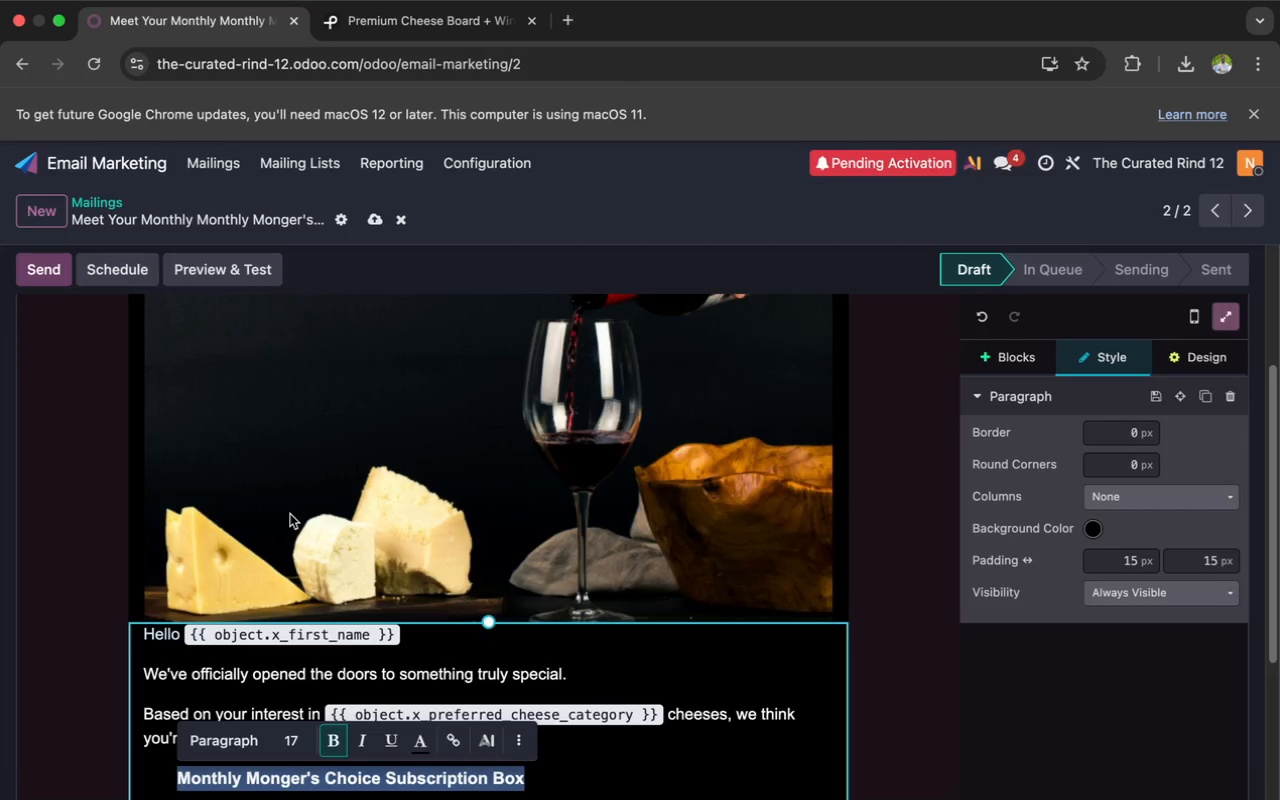 
left_click([534, 779])
 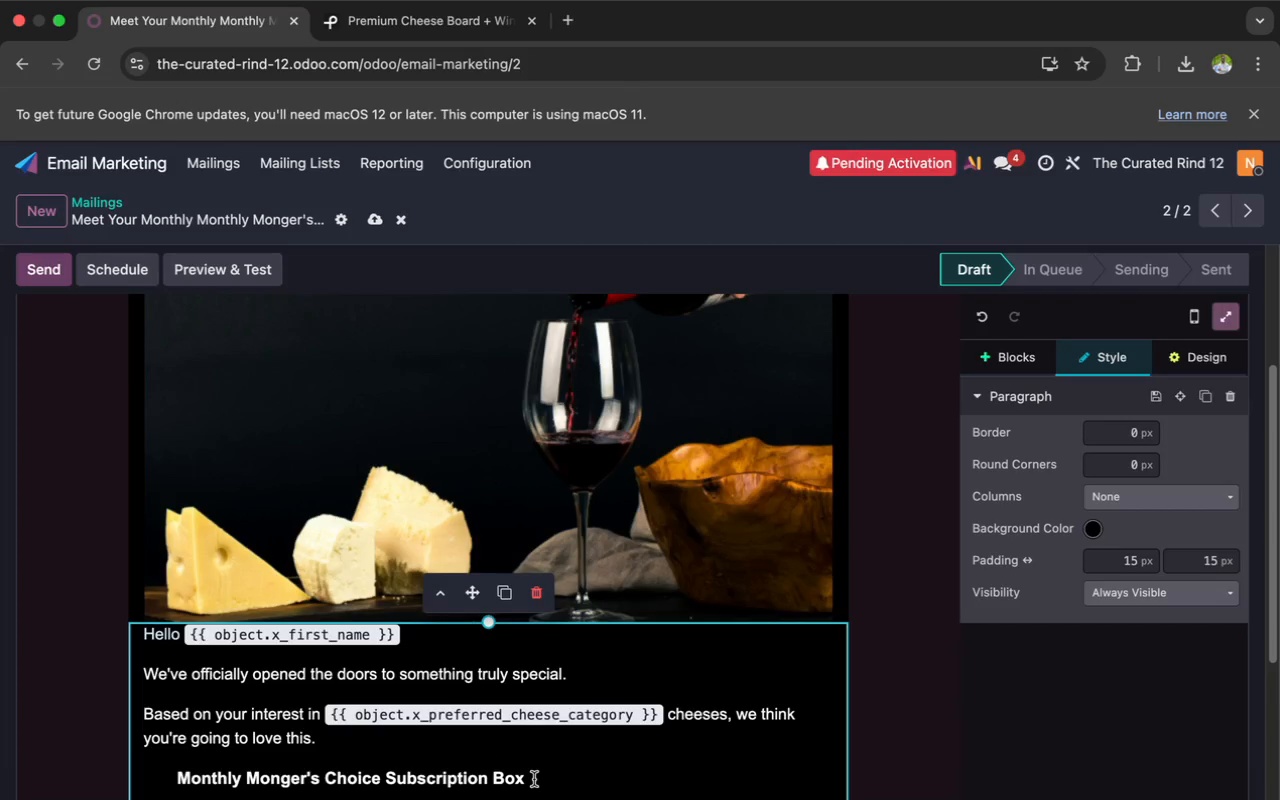 
key(Enter)
 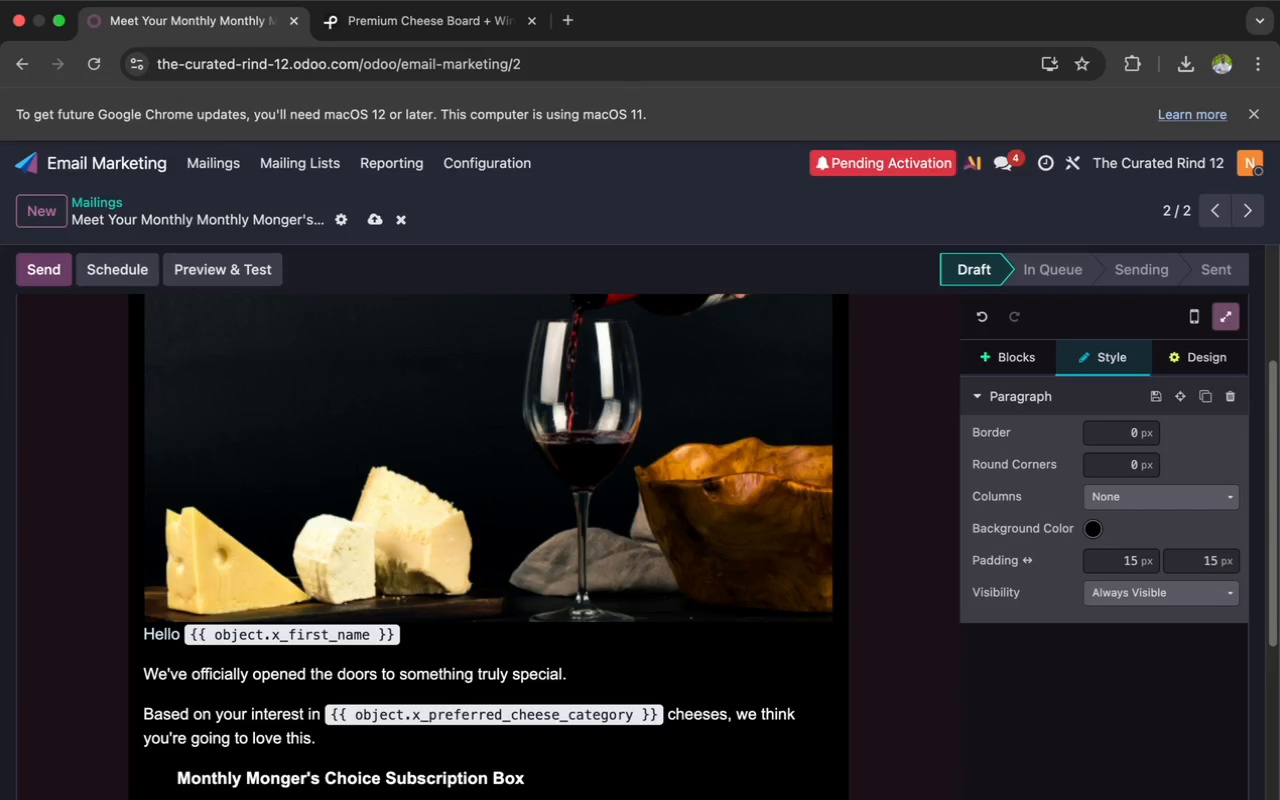 
scroll: coordinate [534, 779], scroll_direction: down, amount: 4.0
 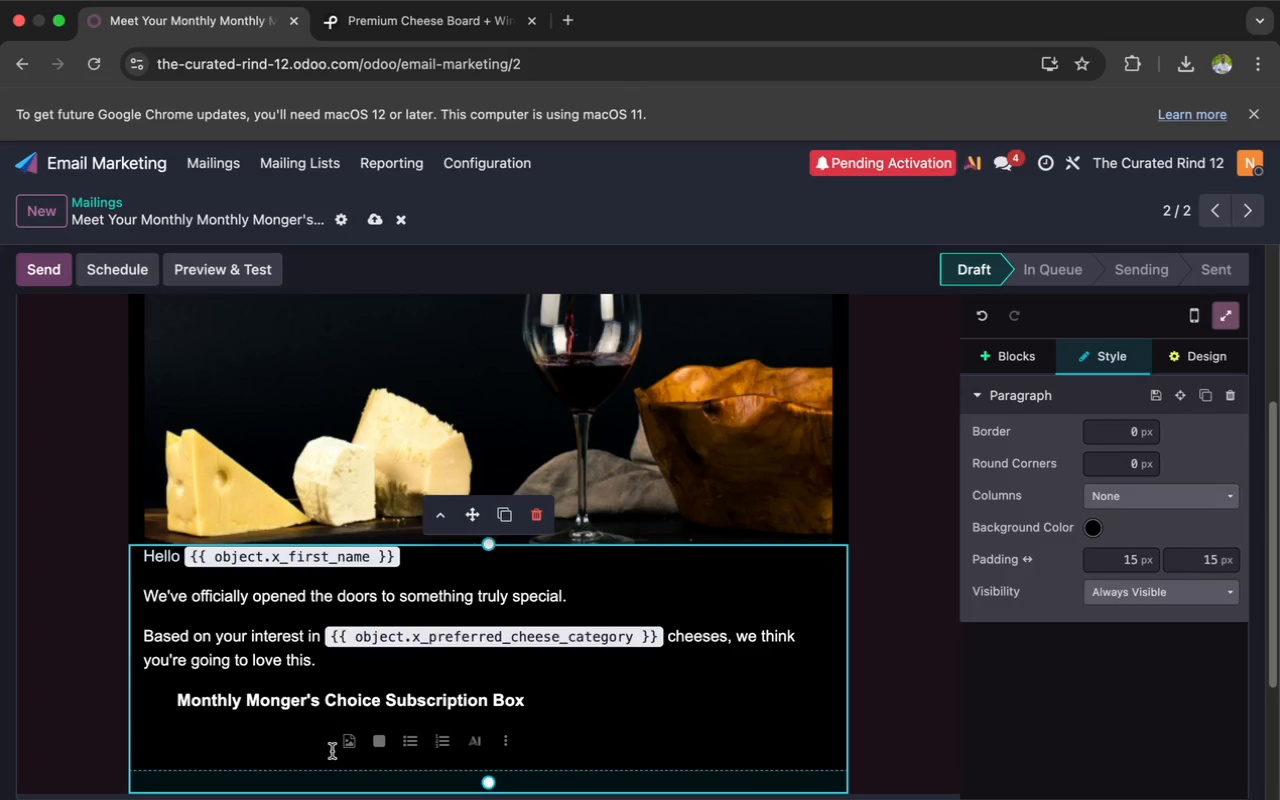 
key(D)
 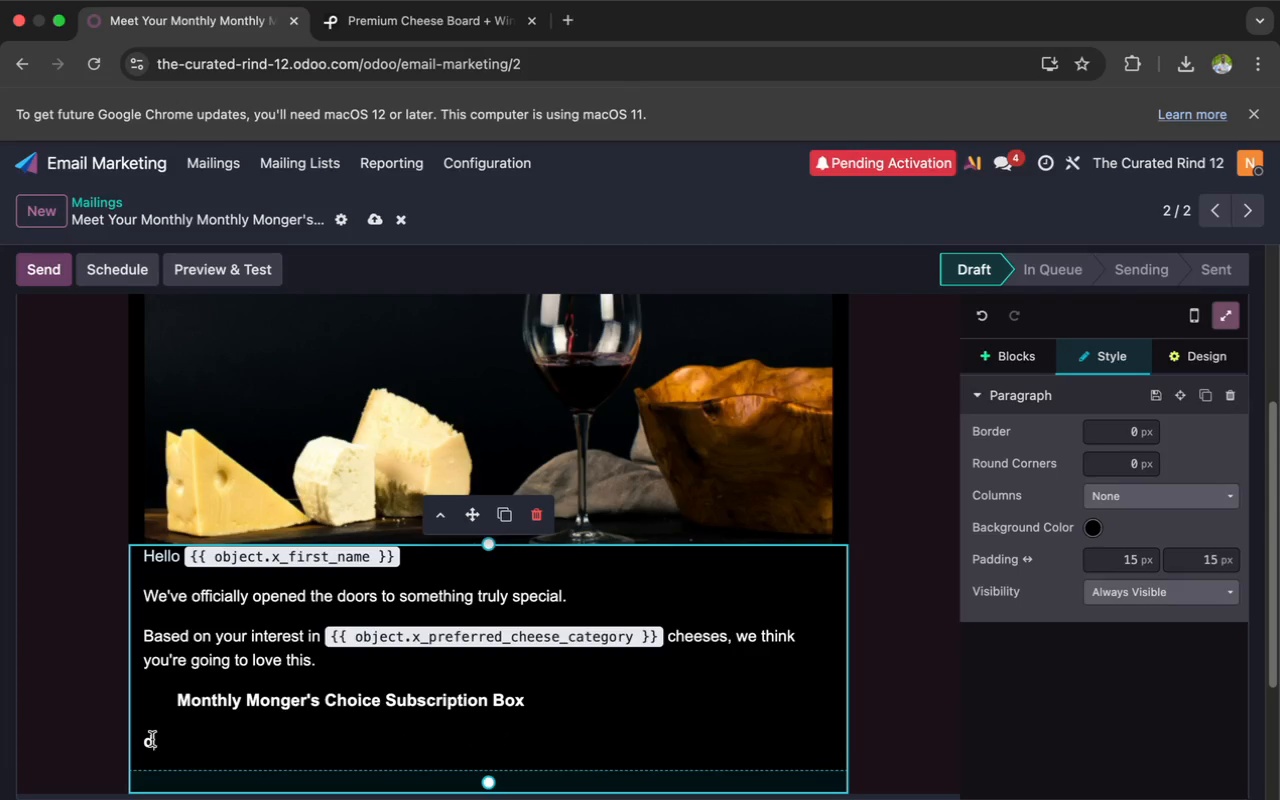 
double_click([148, 741])
 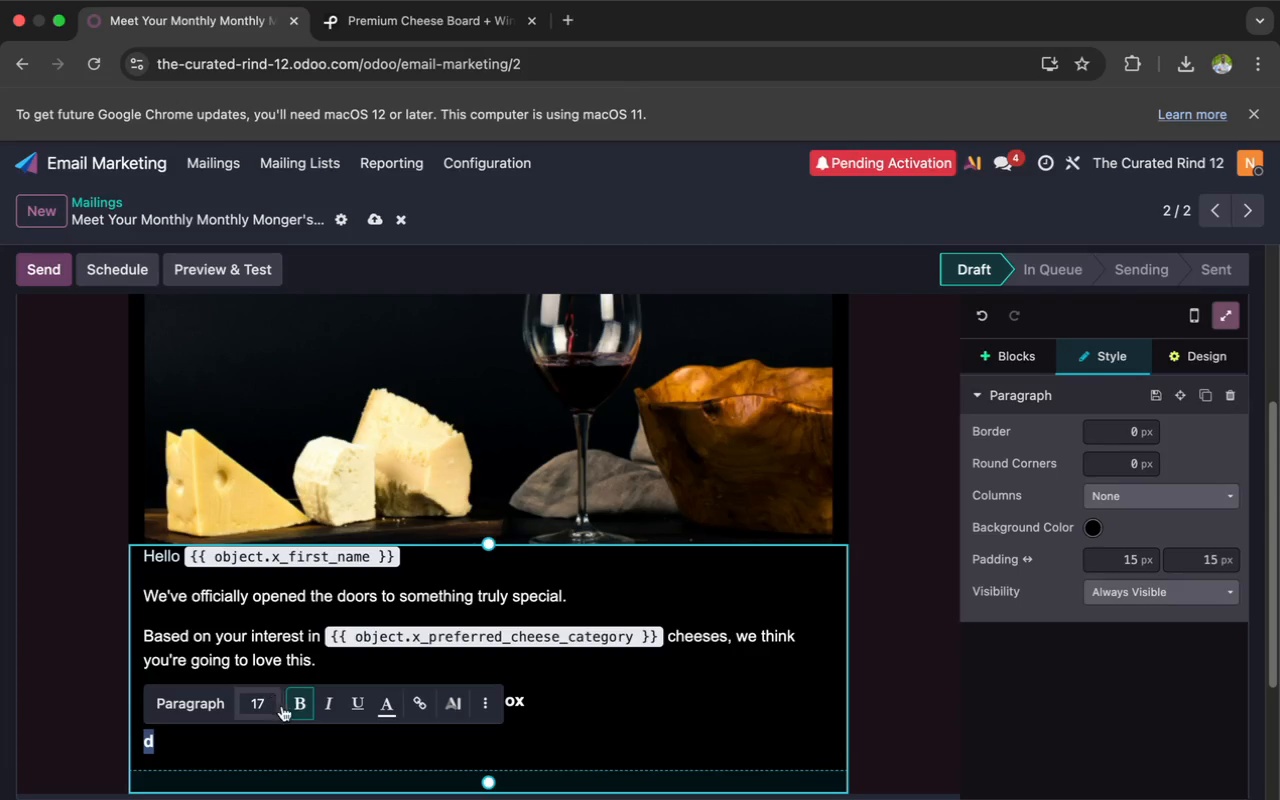 
left_click([292, 706])
 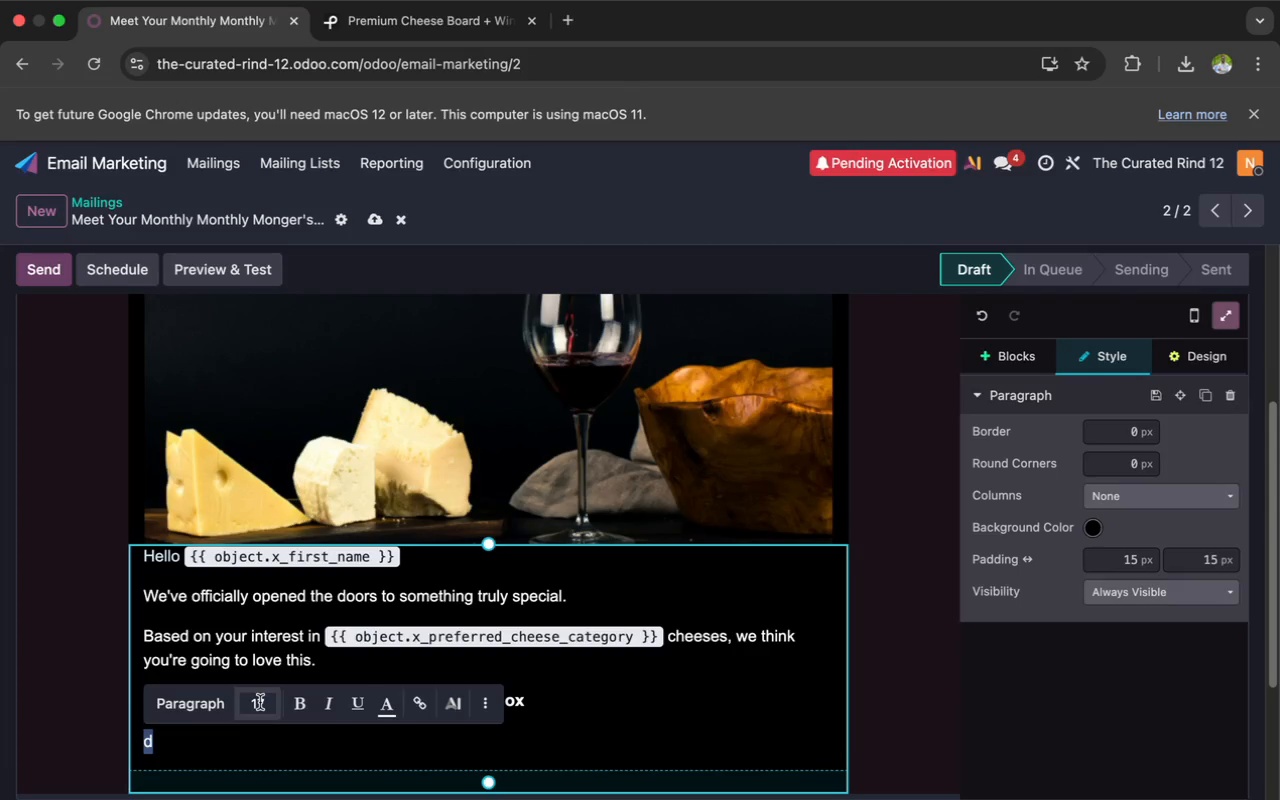 
left_click([260, 702])
 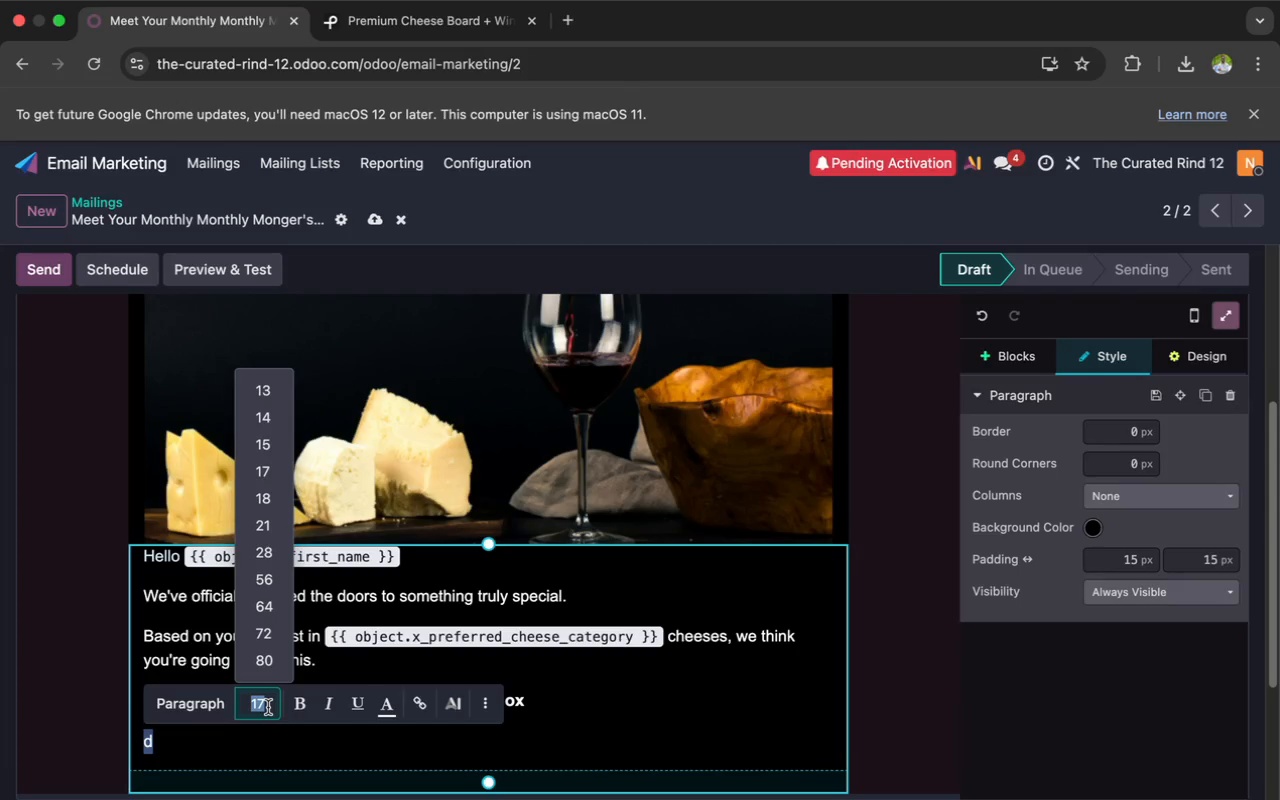 
type(16)
 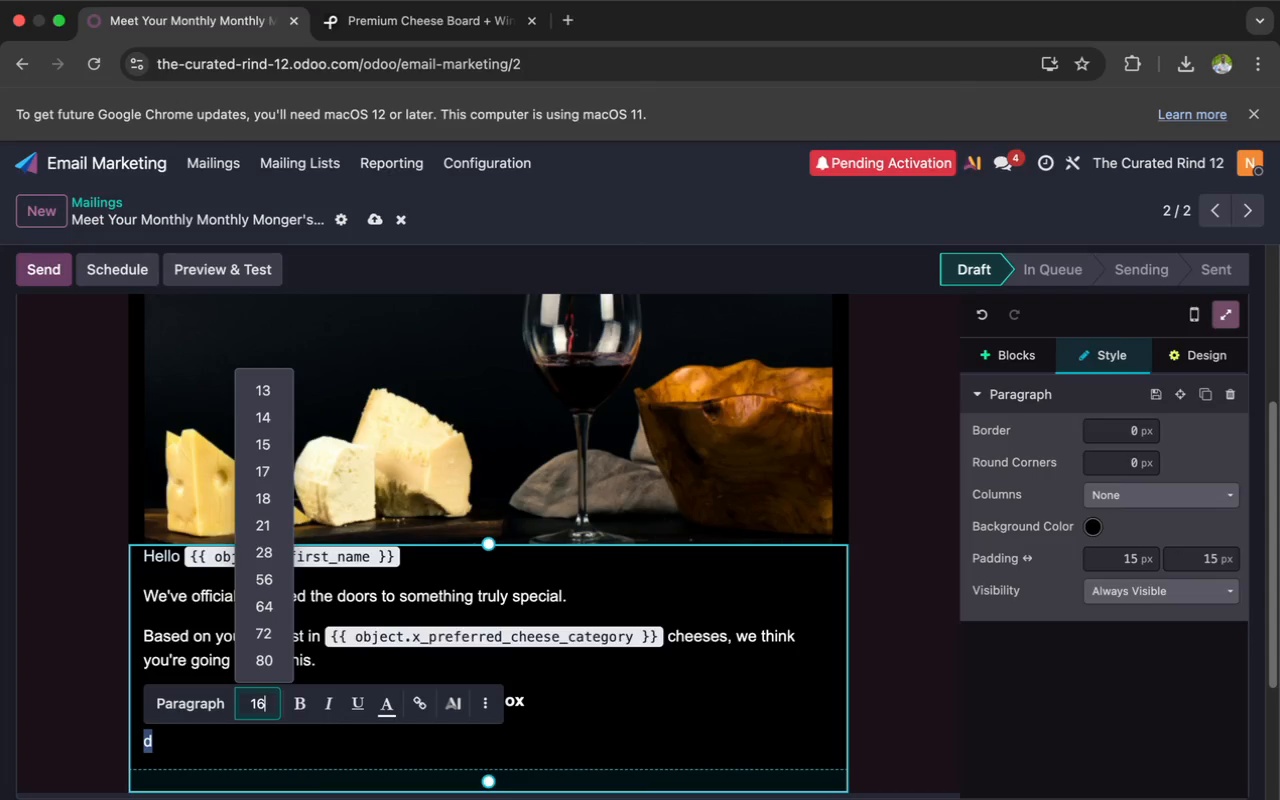 
key(Enter)
 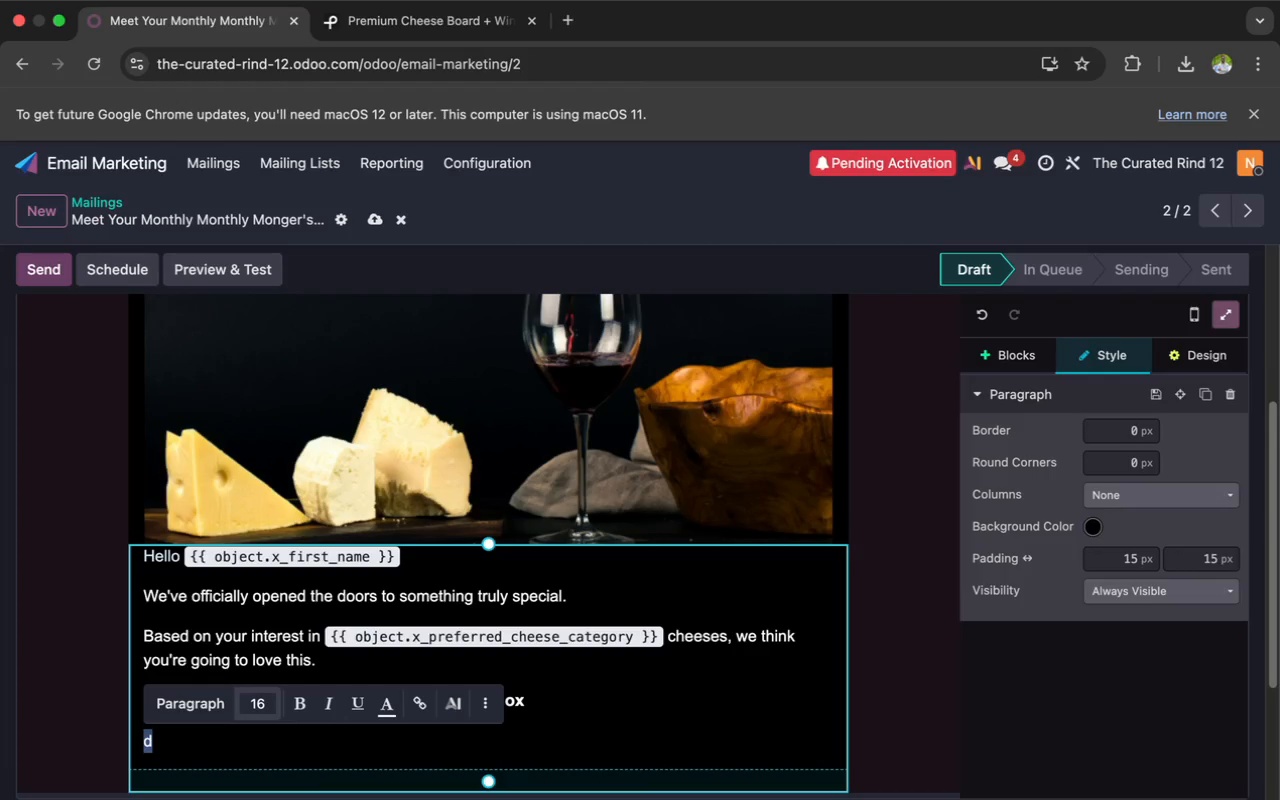 
wait(8.46)
 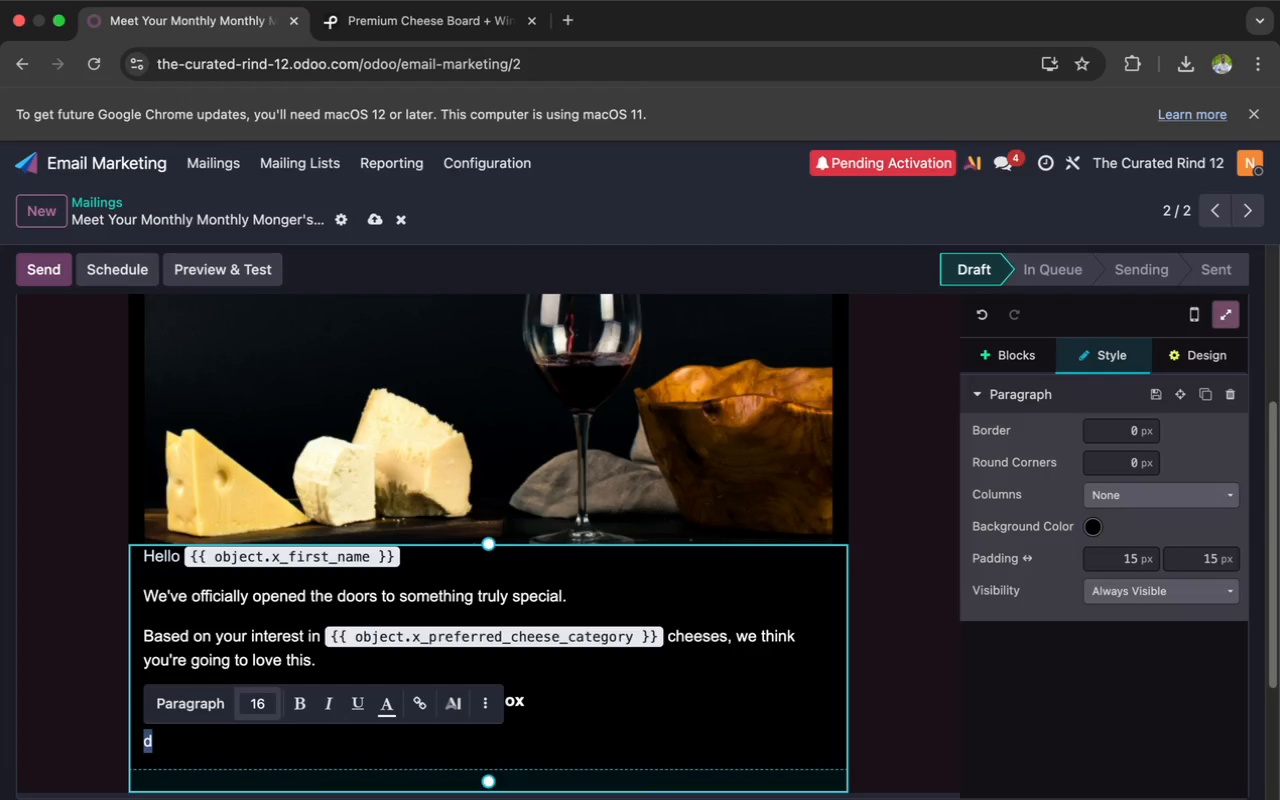 
key(Backspace)
 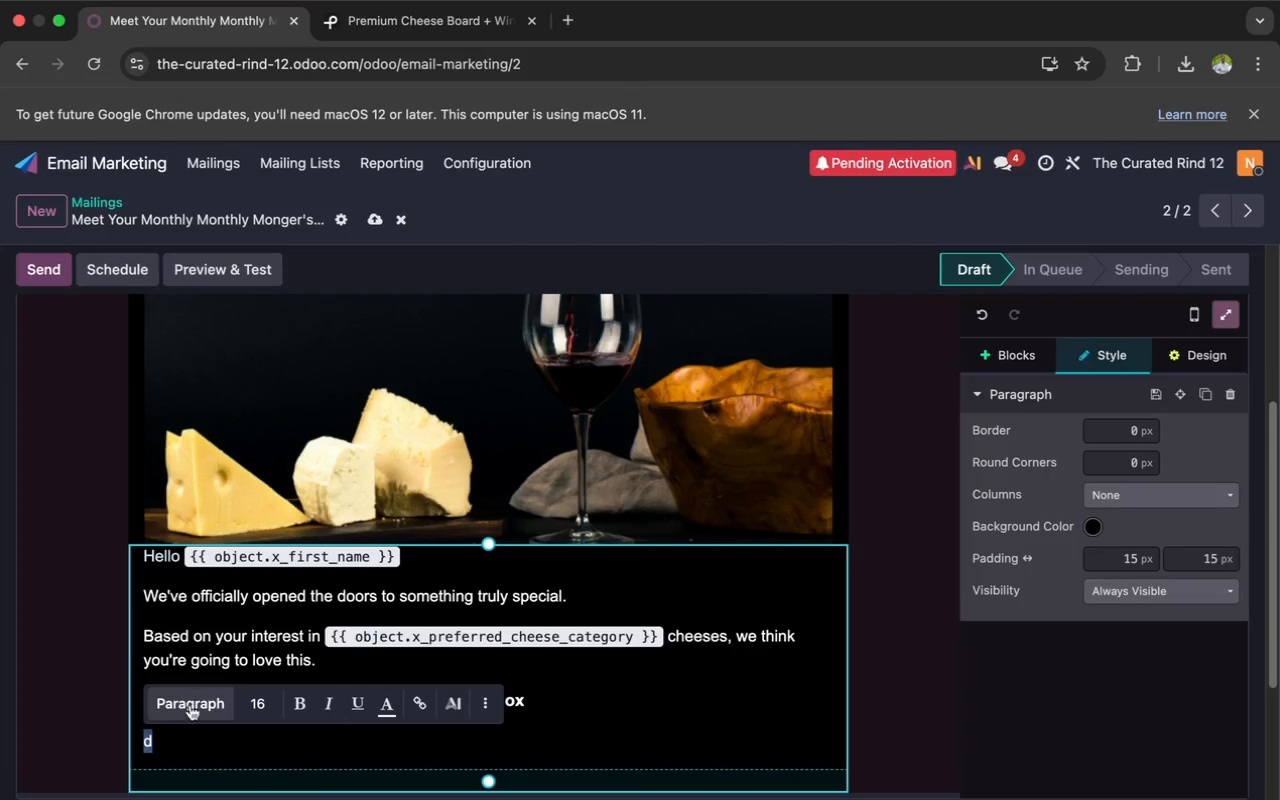 
left_click([184, 730])
 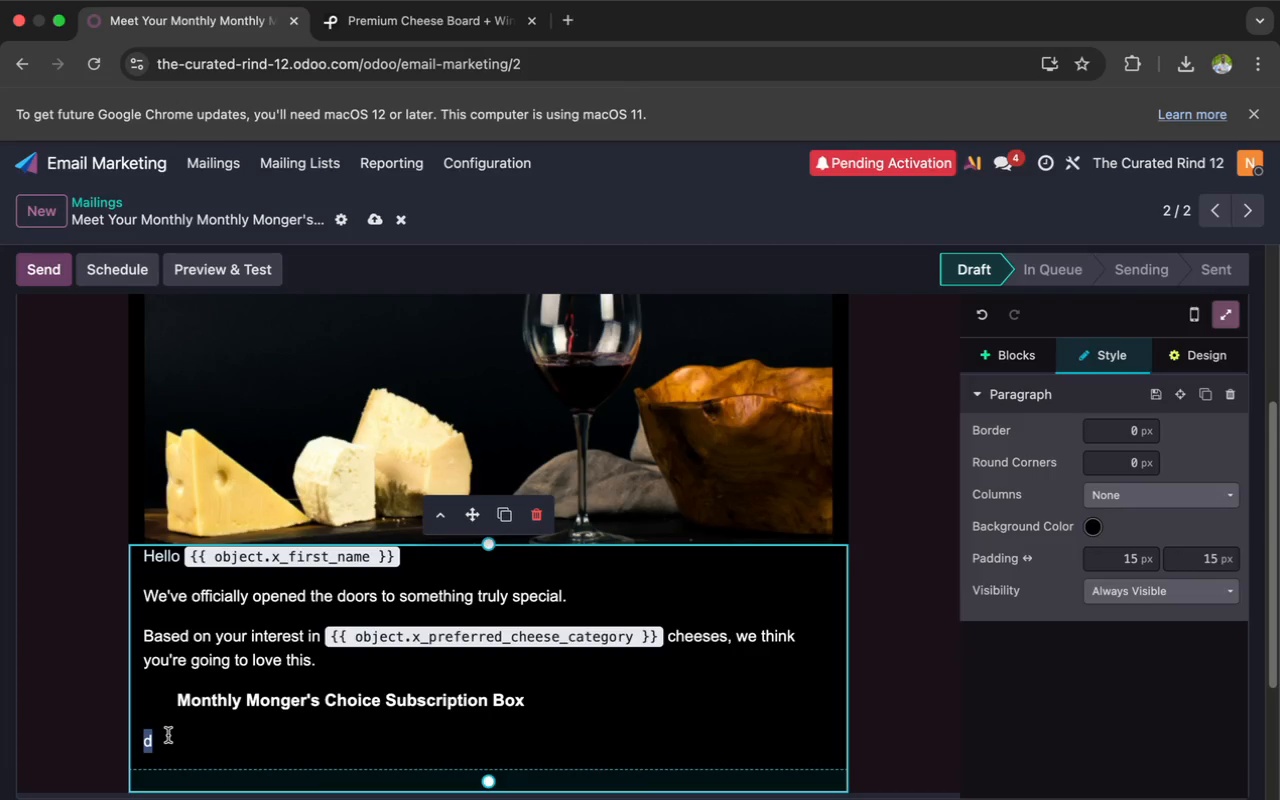 
left_click([162, 737])
 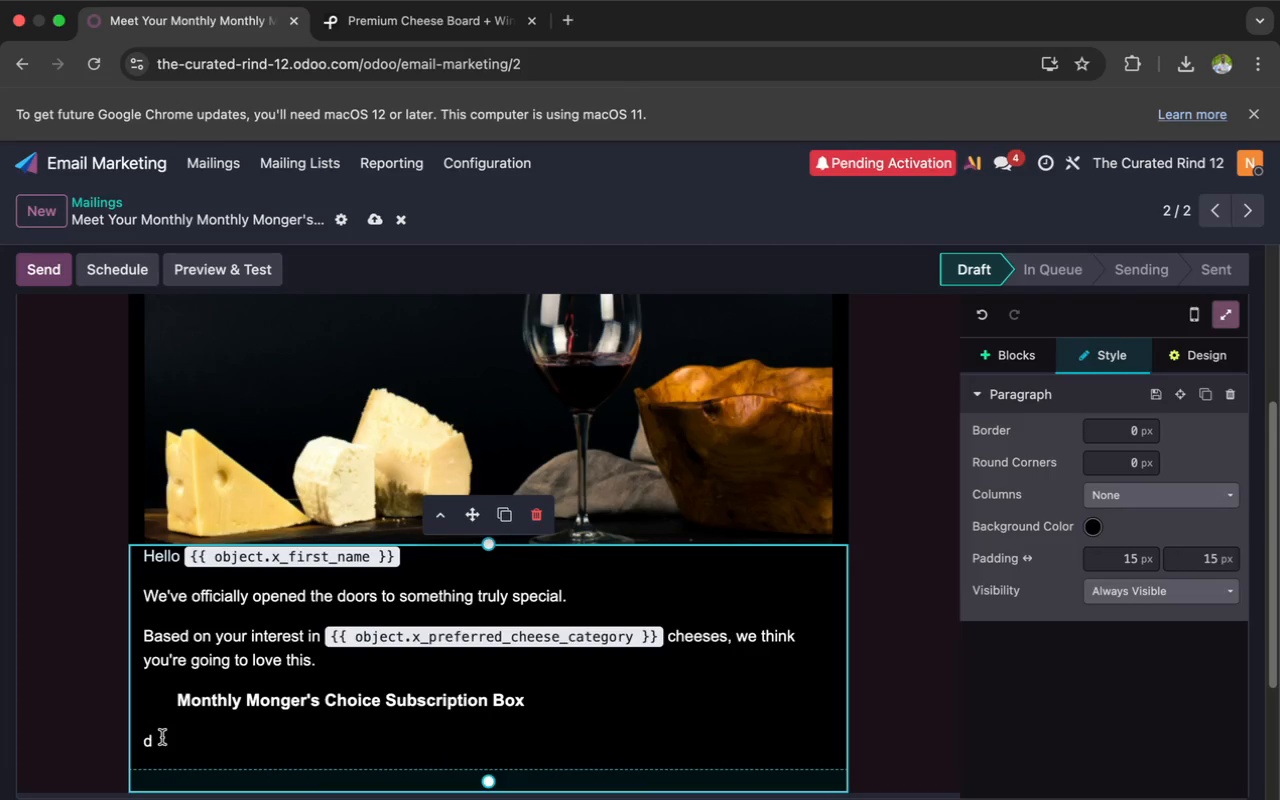 
key(Backspace)
type(A curated tasting exper)
 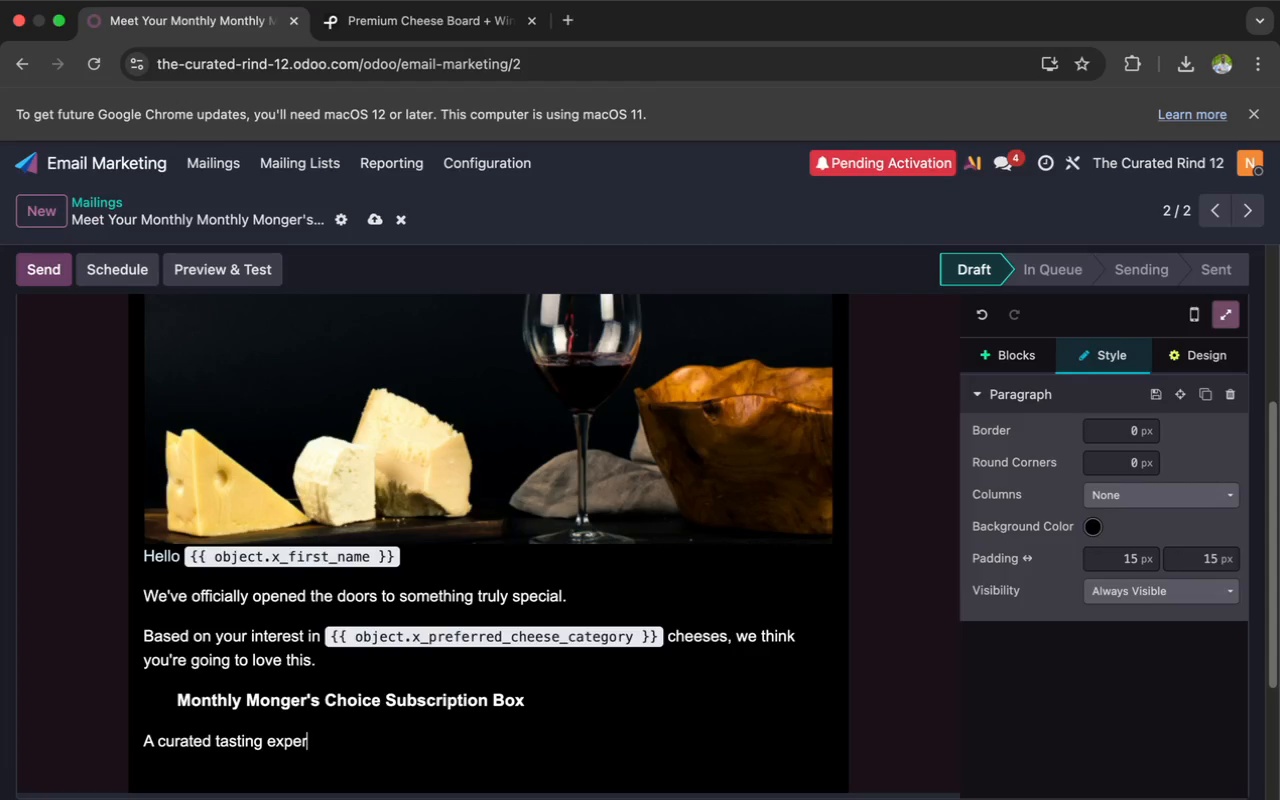 
wait(40.73)
 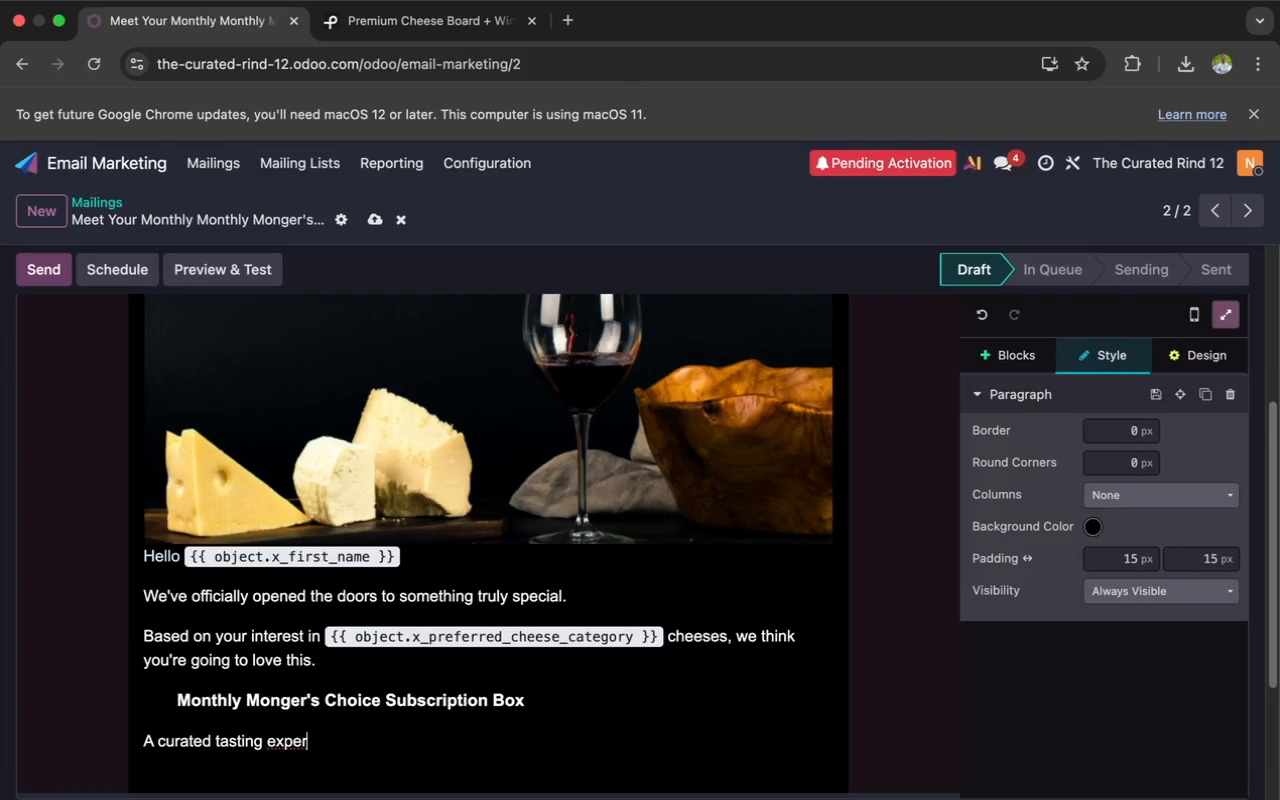 
type(ience designed for people who want to explore cheese like a j)
 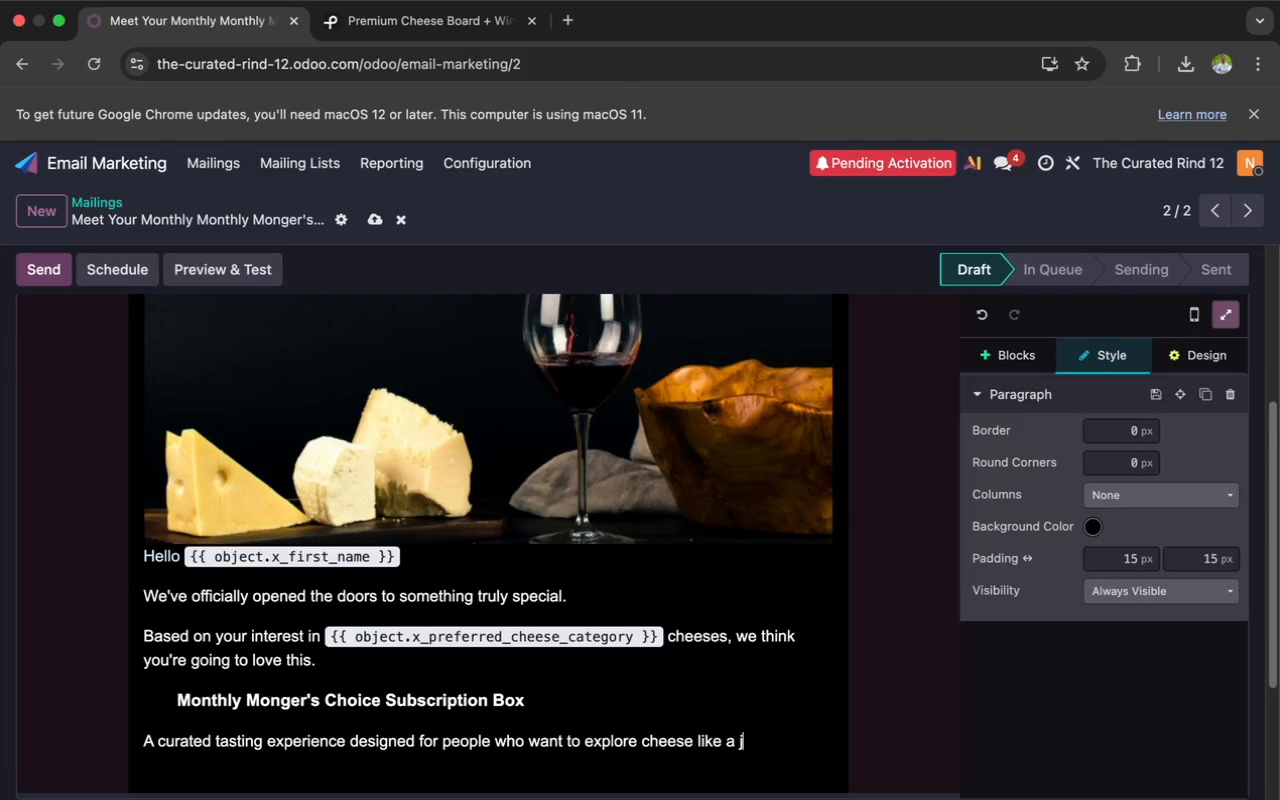 
type(ourney not just a p)
 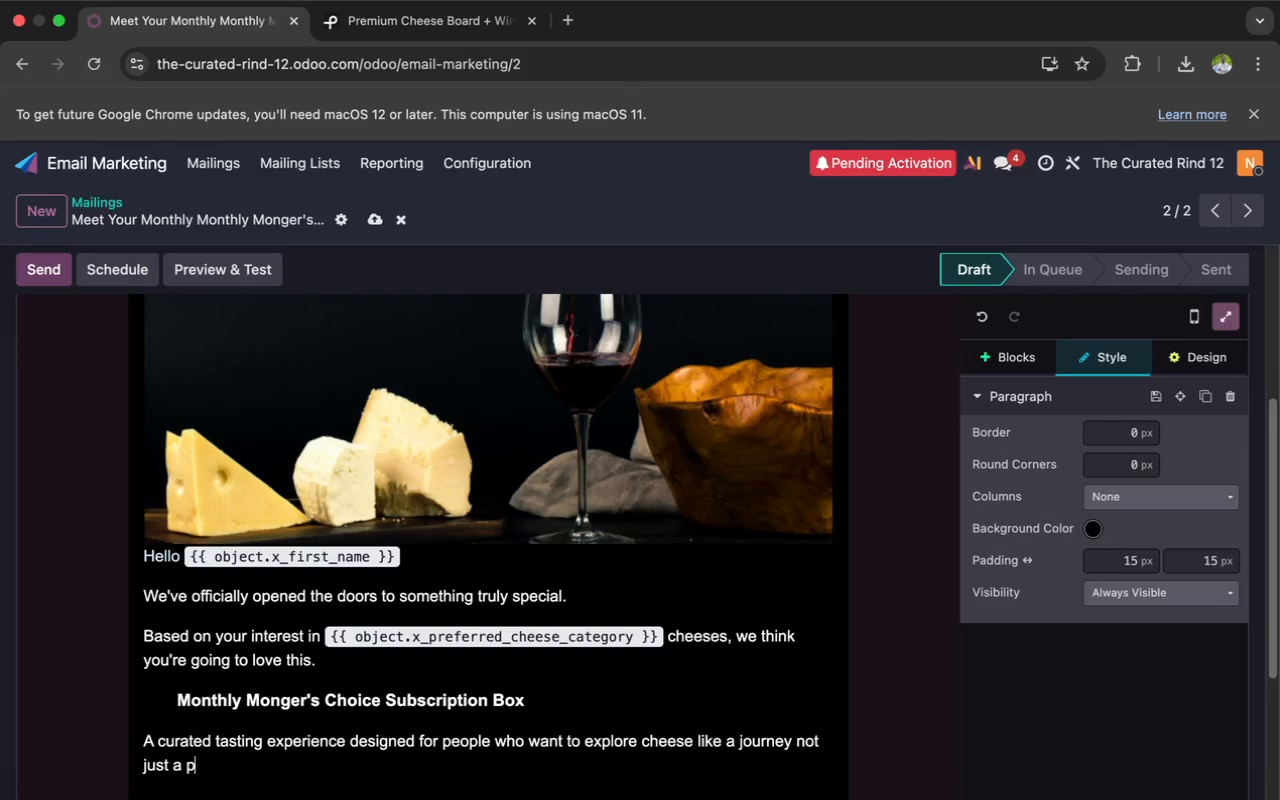 
type(urchase.)
 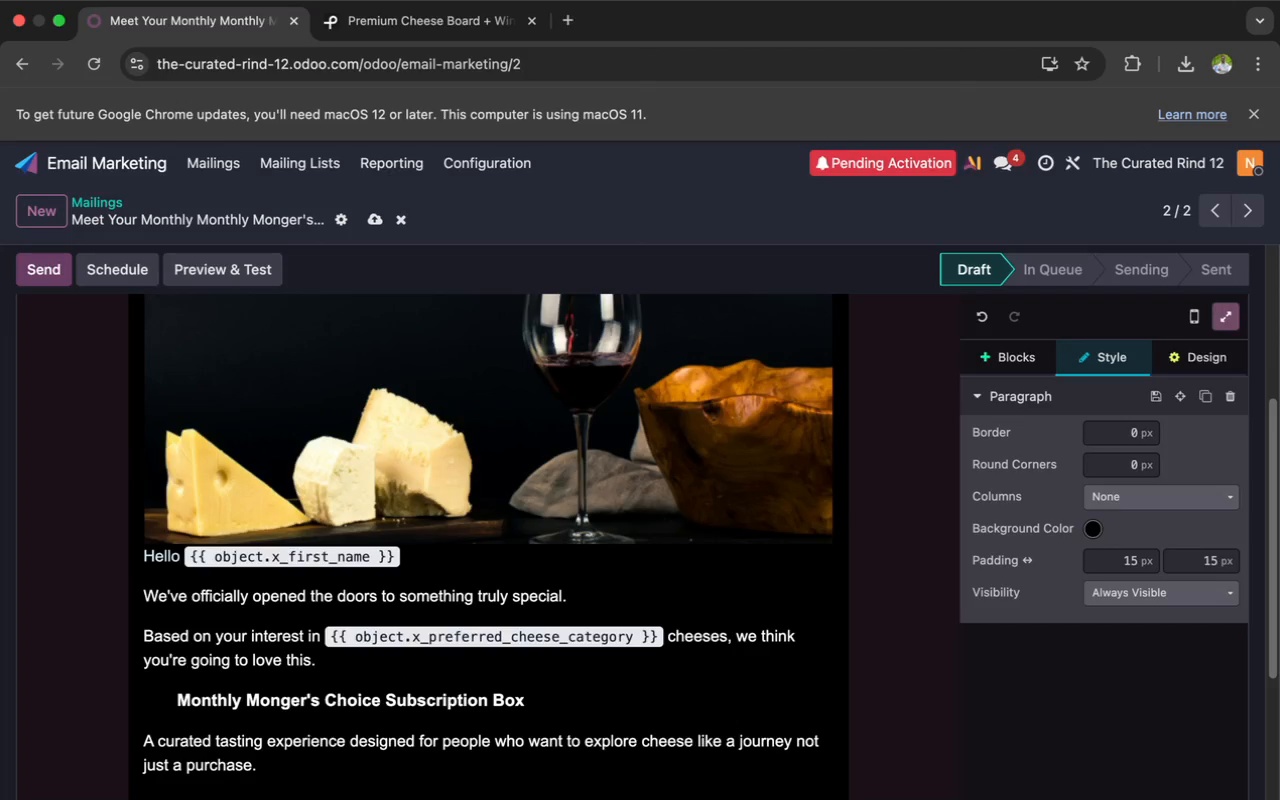 
key(Enter)
 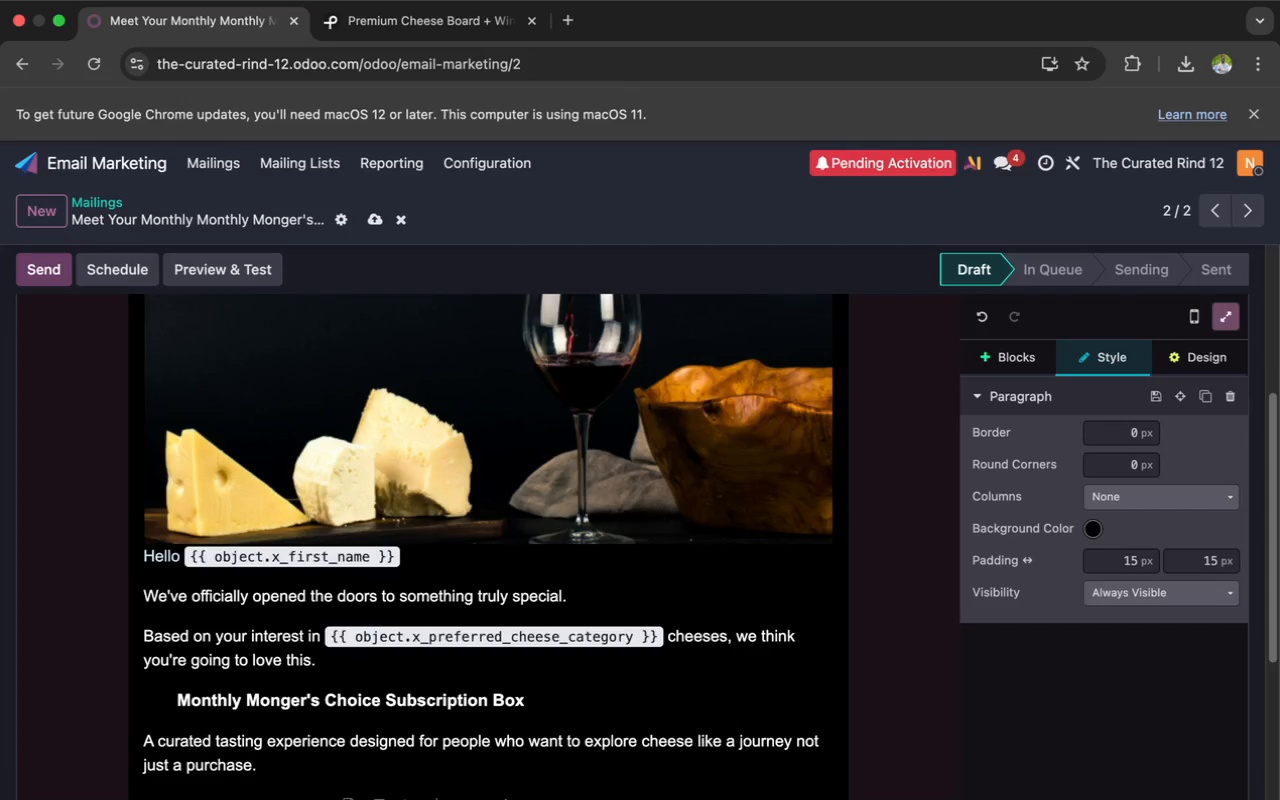 
wait(11.03)
 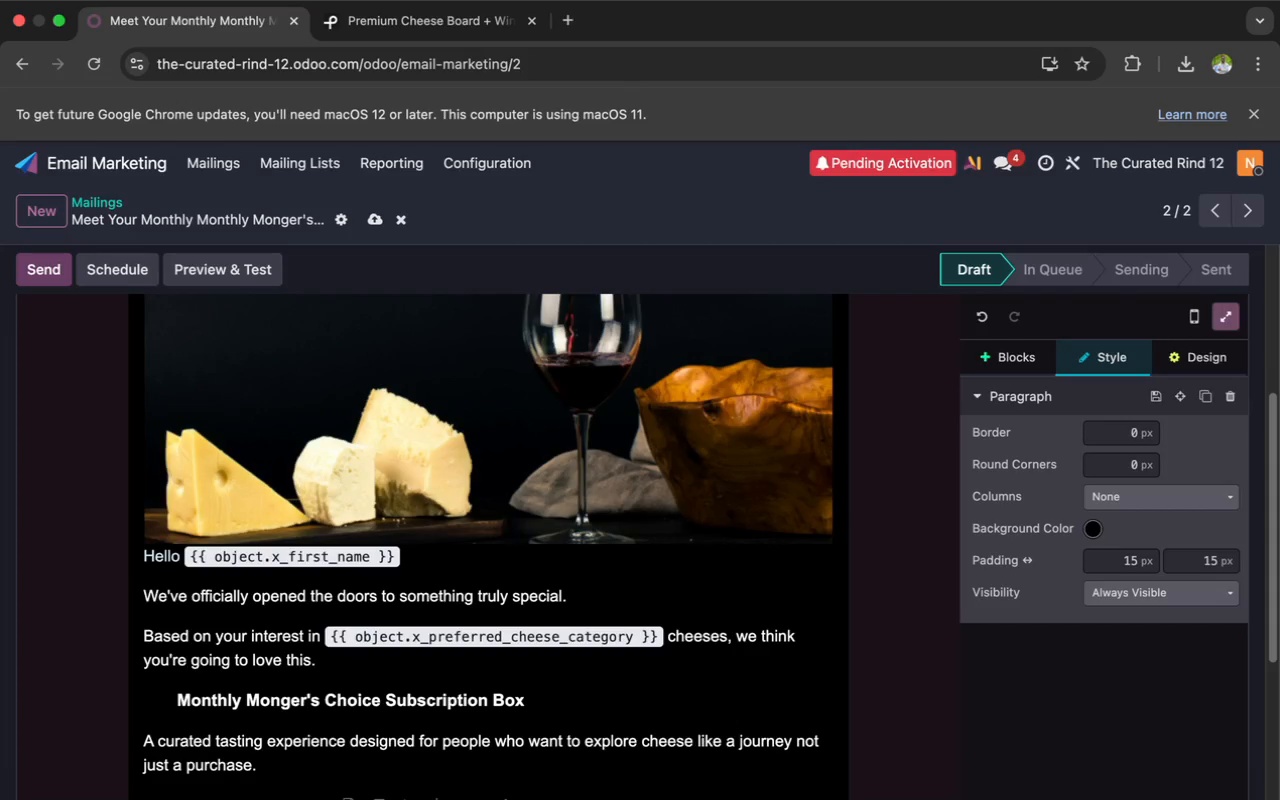 
scroll: coordinate [291, 656], scroll_direction: down, amount: 10.0
 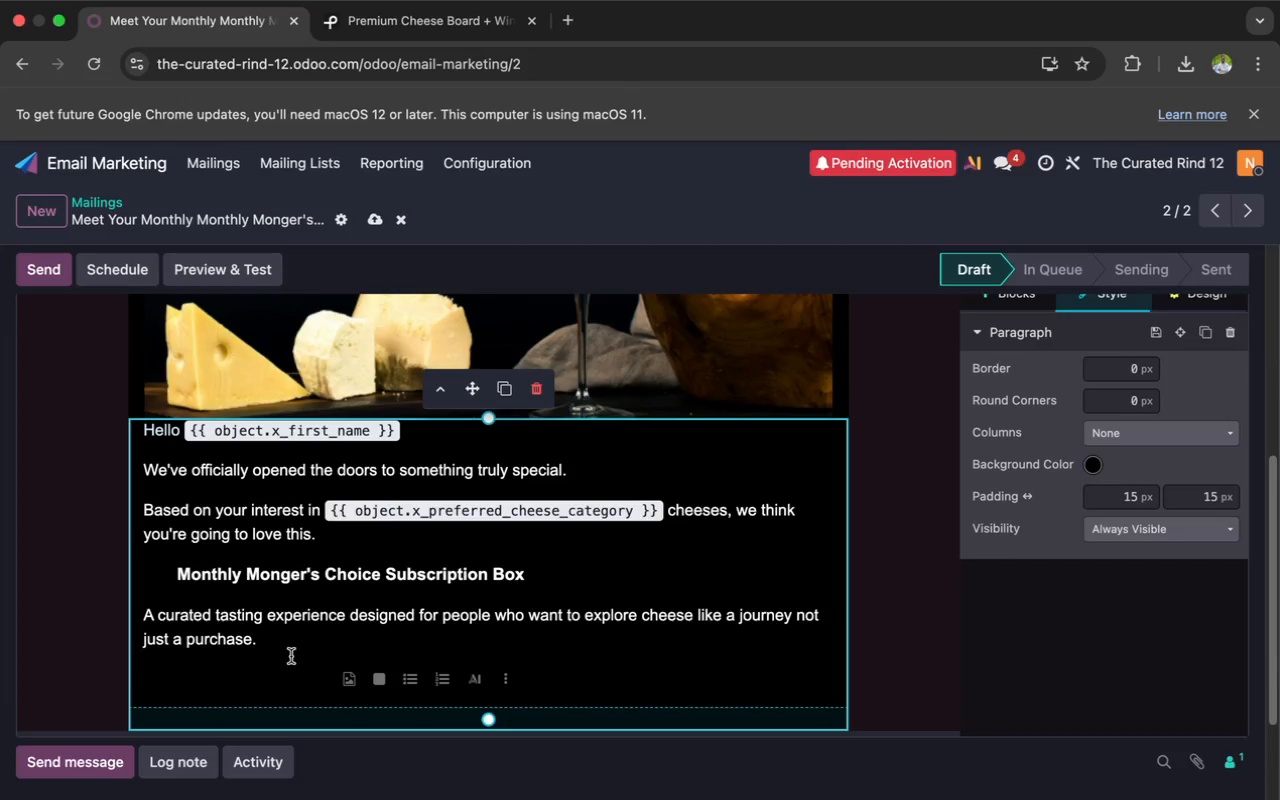 
wait(31.86)
 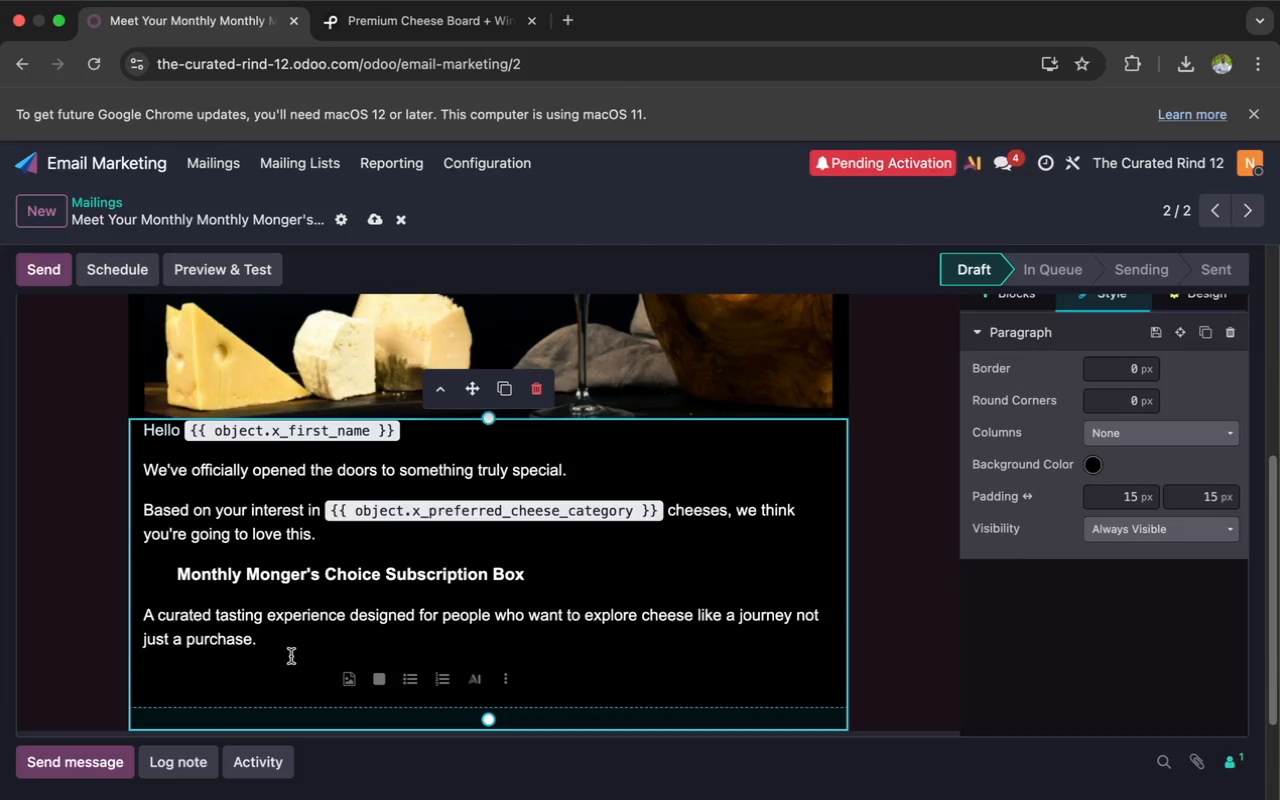 
type( WHAT)
 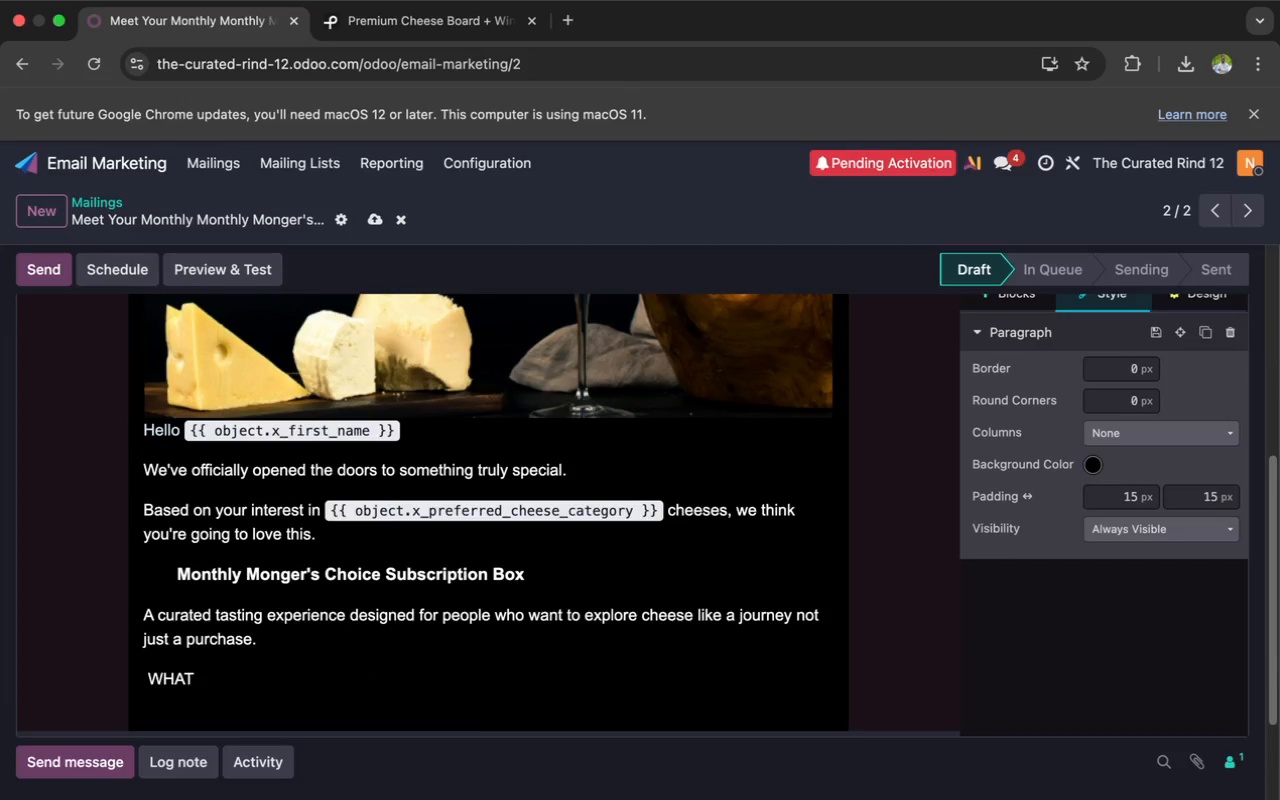 
wait(5.3)
 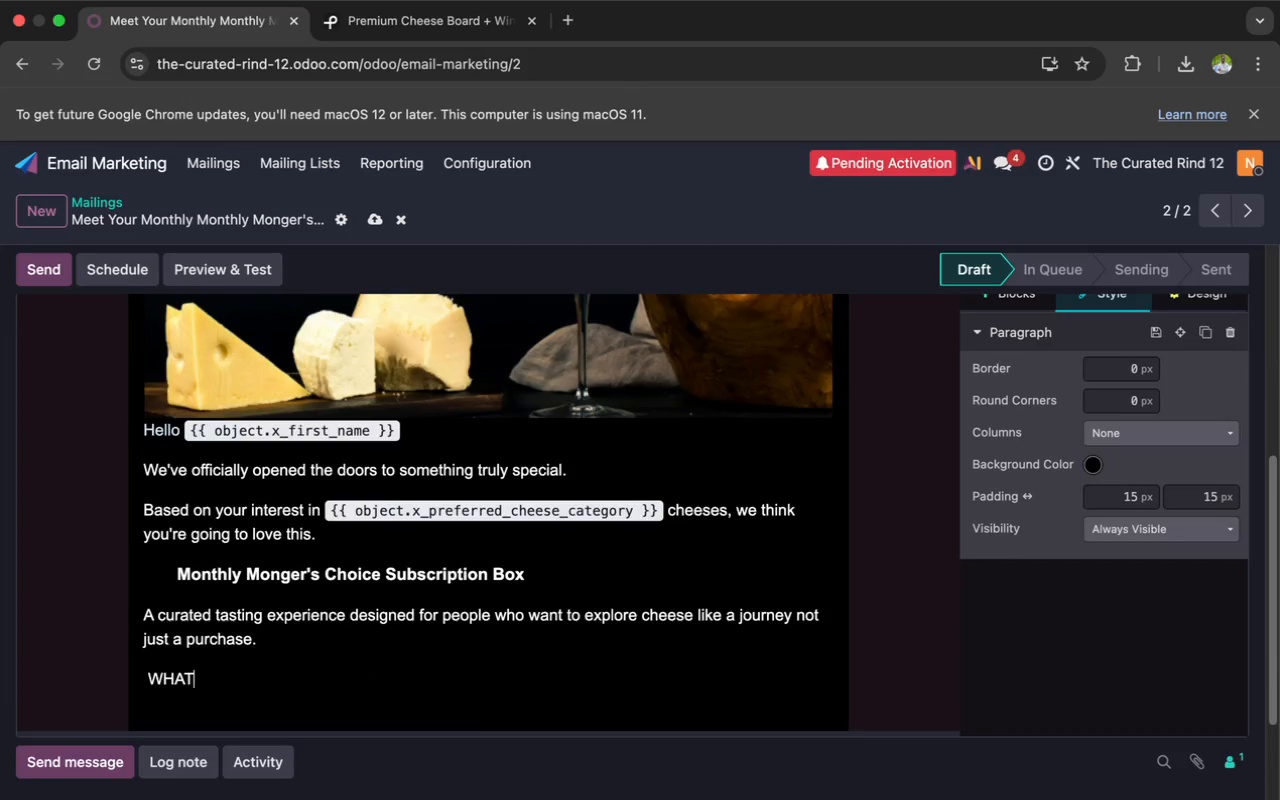 
type('S INSIDE EACH BOX)
 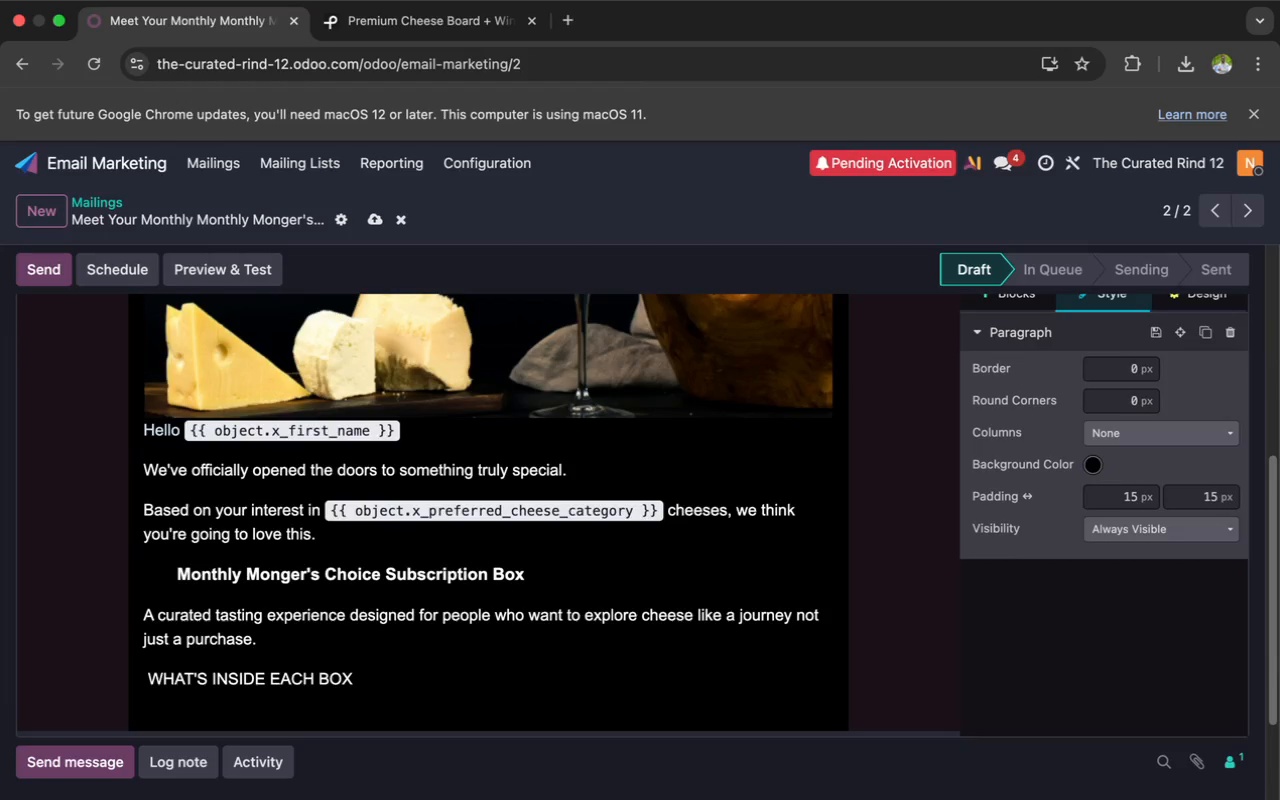 
wait(25.66)
 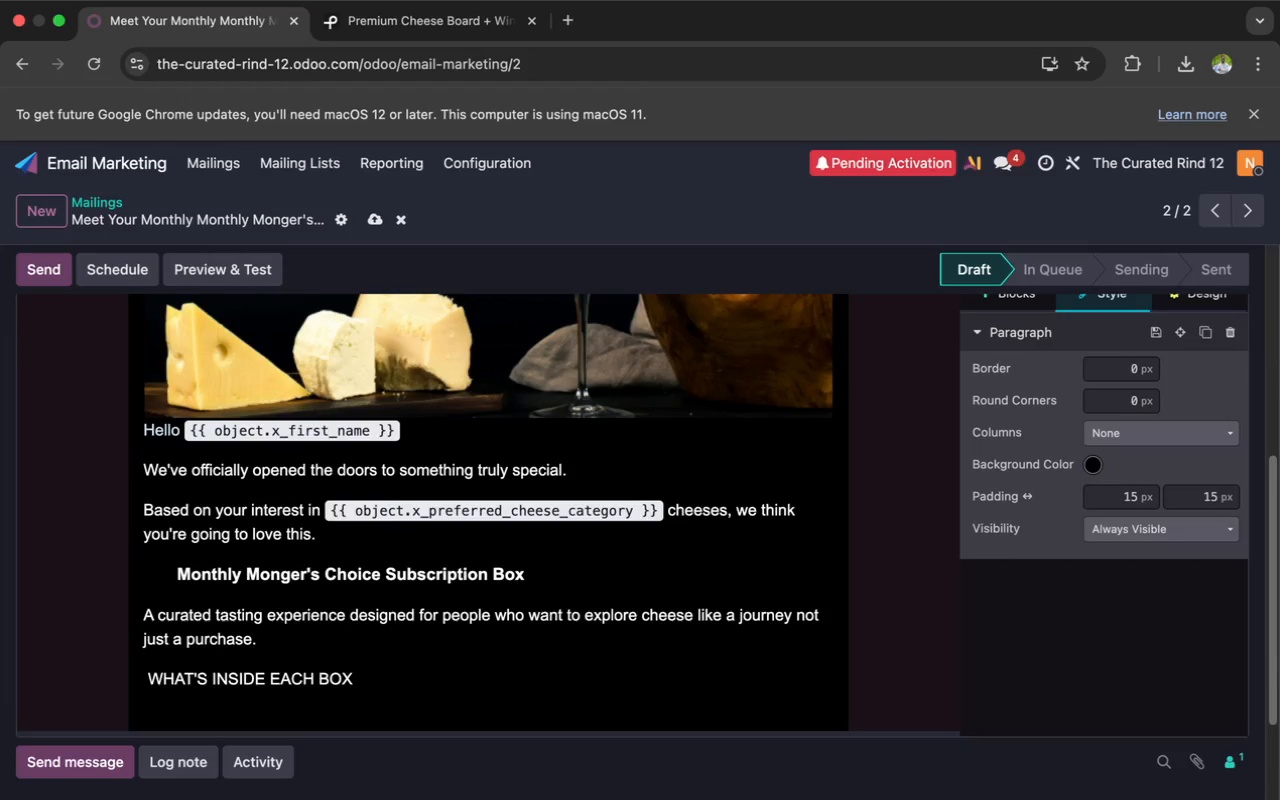 
key(Enter)
 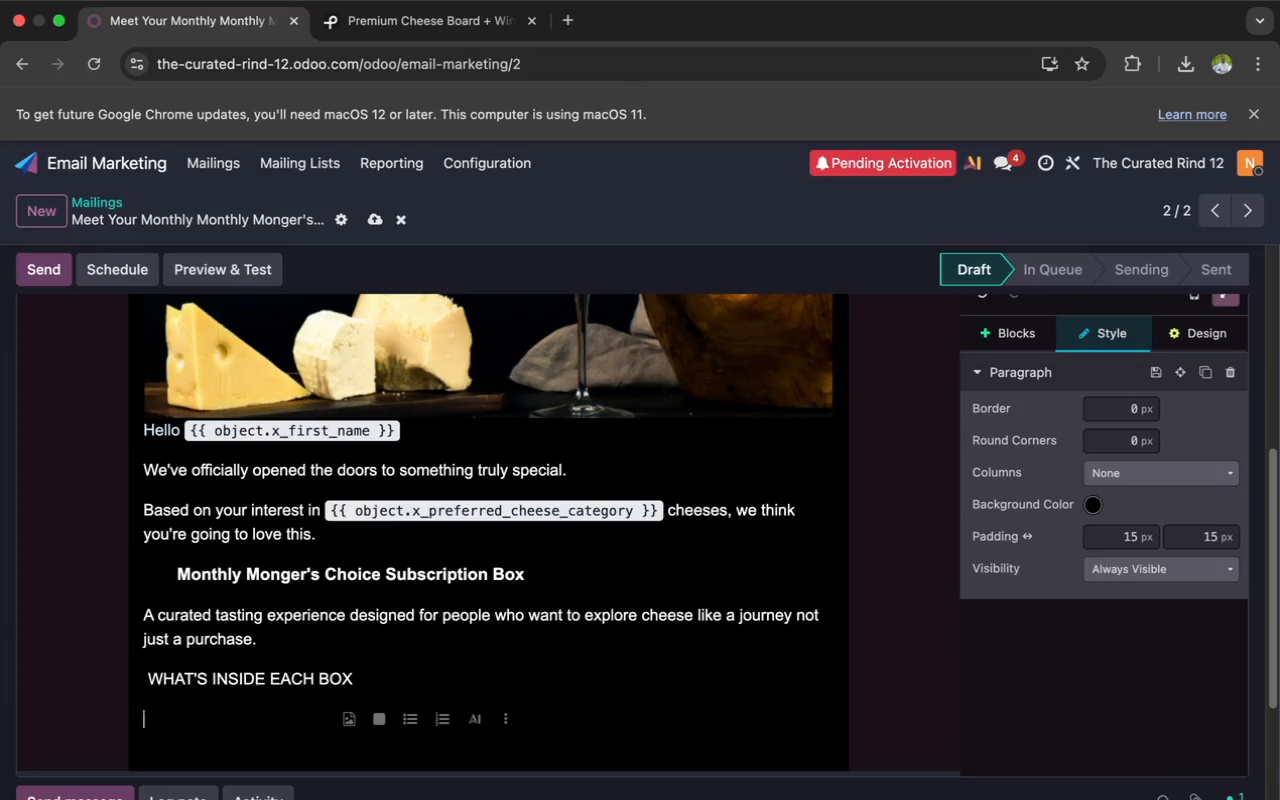 
key(3)
 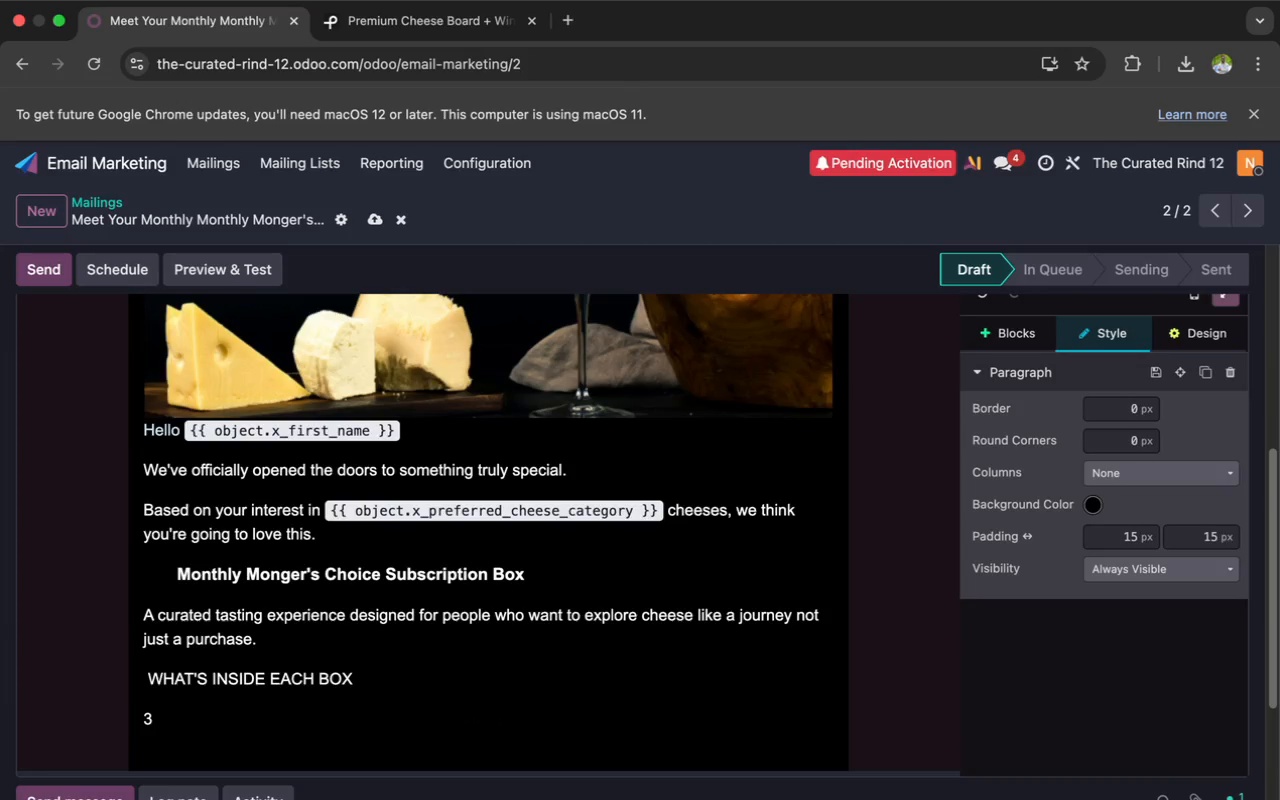 
key(CapsLock)
 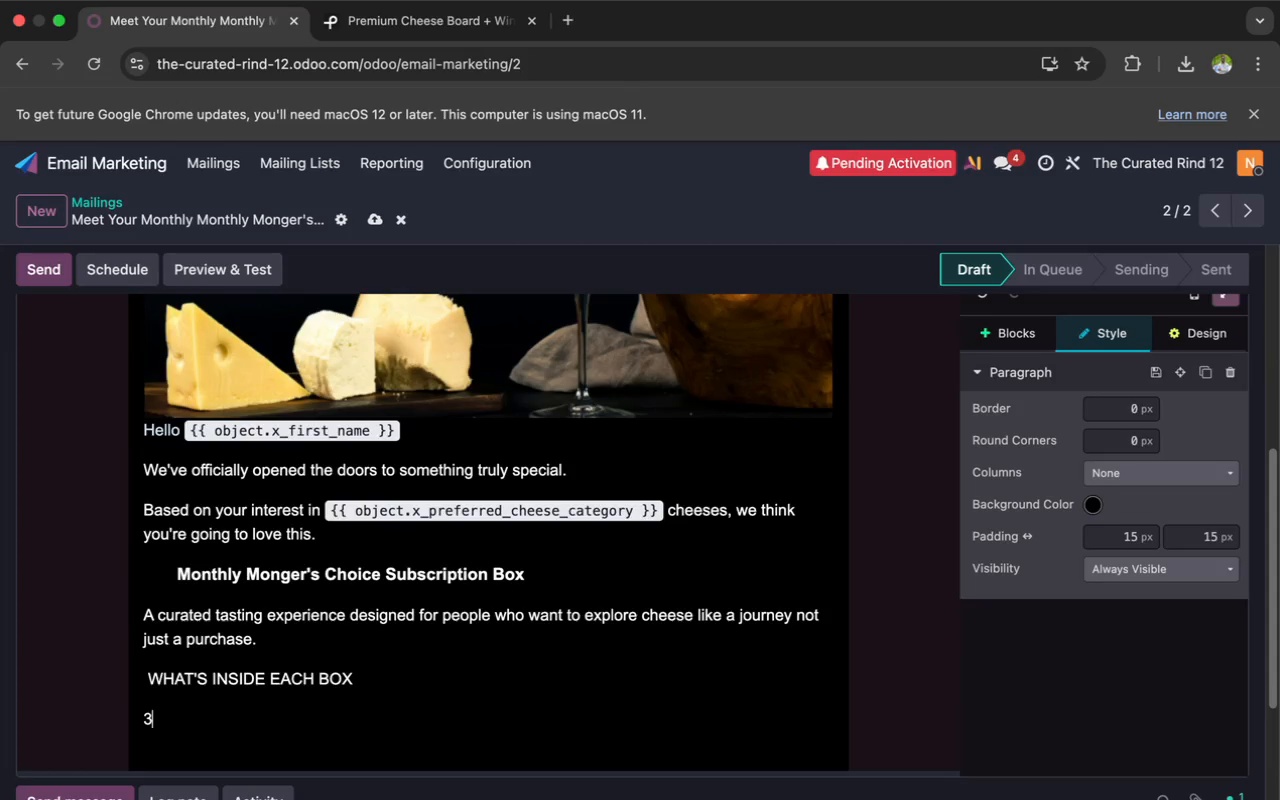 
key(Space)
 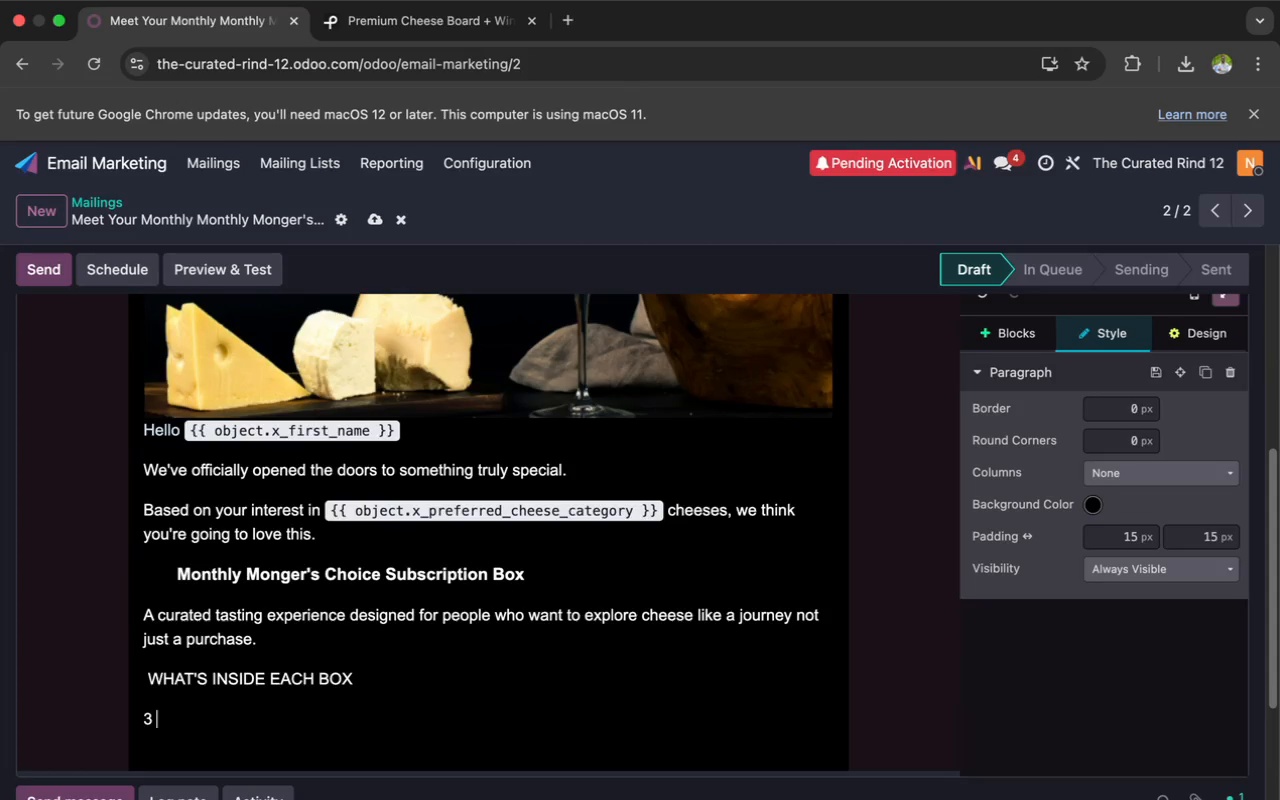 
key(CapsLock)
 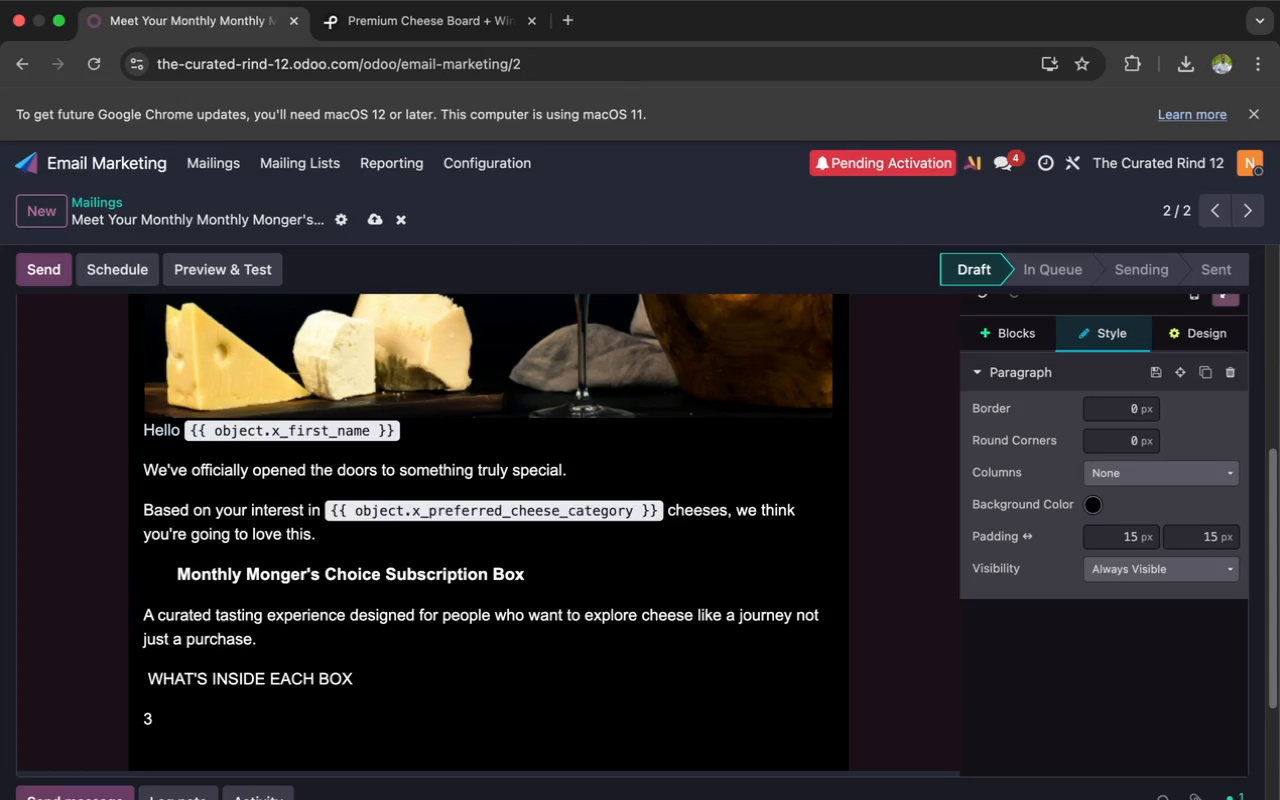 
key(A)
 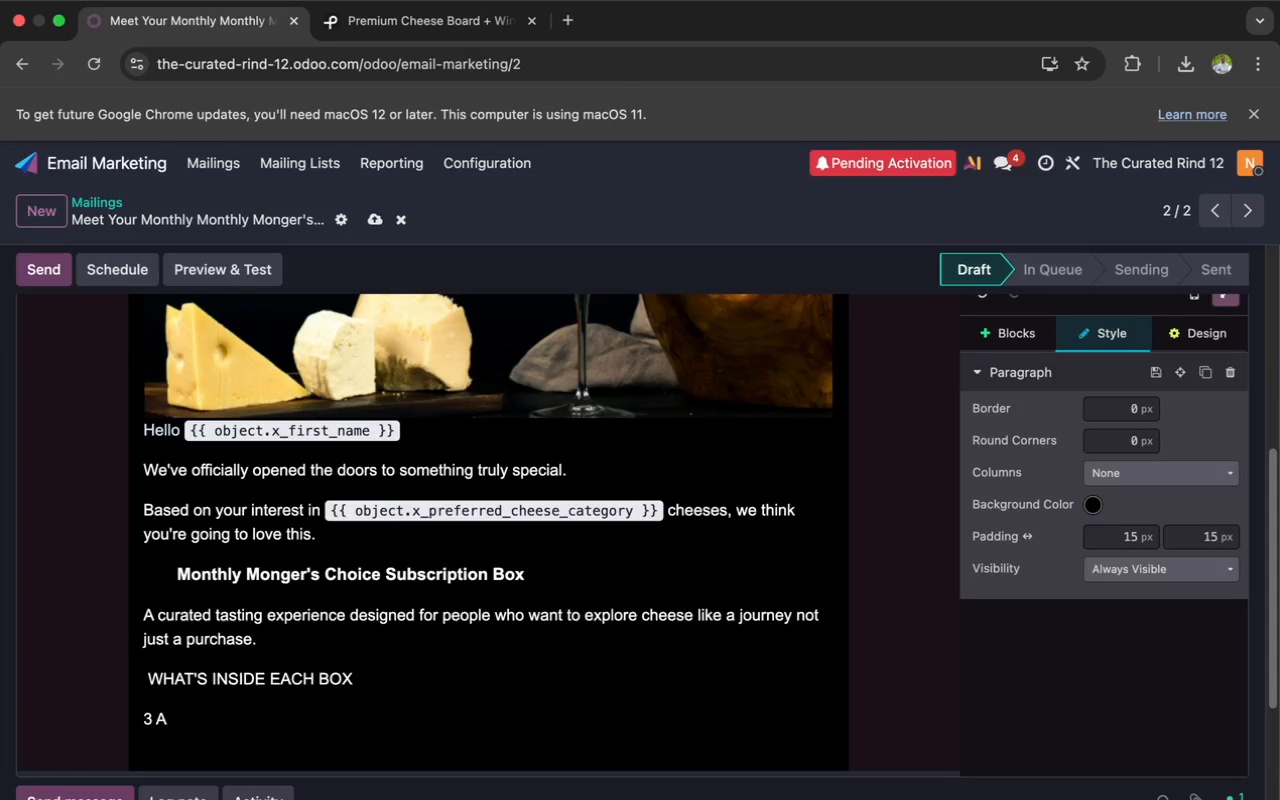 
key(CapsLock)
 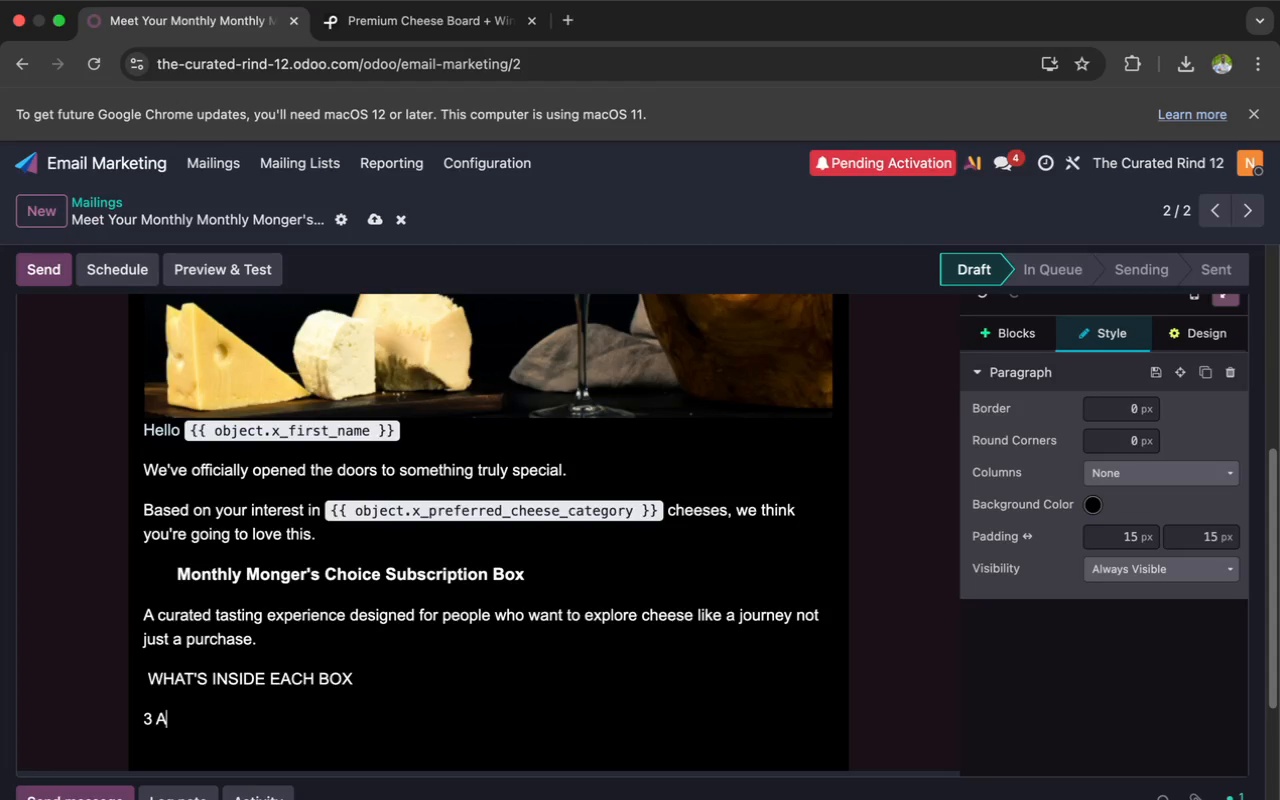 
type(rtisan Cheeses)
 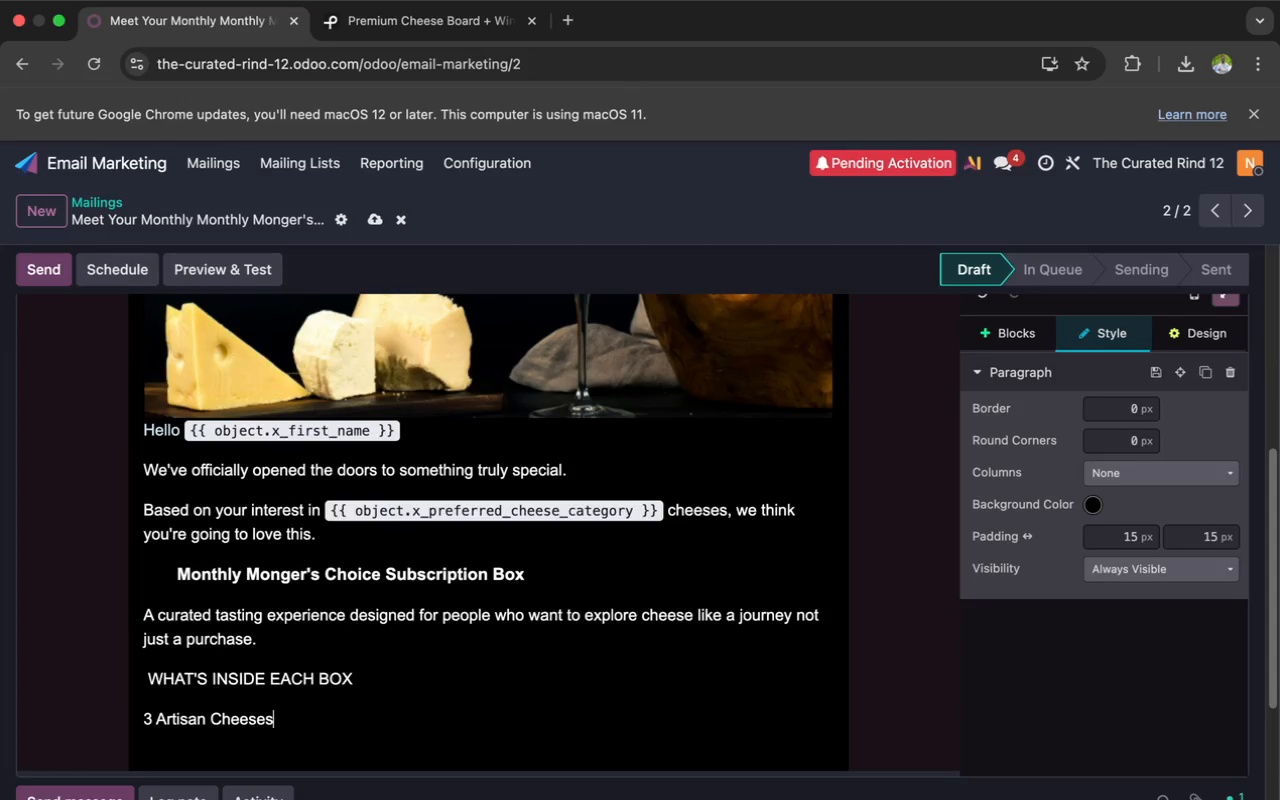 
key(Enter)
 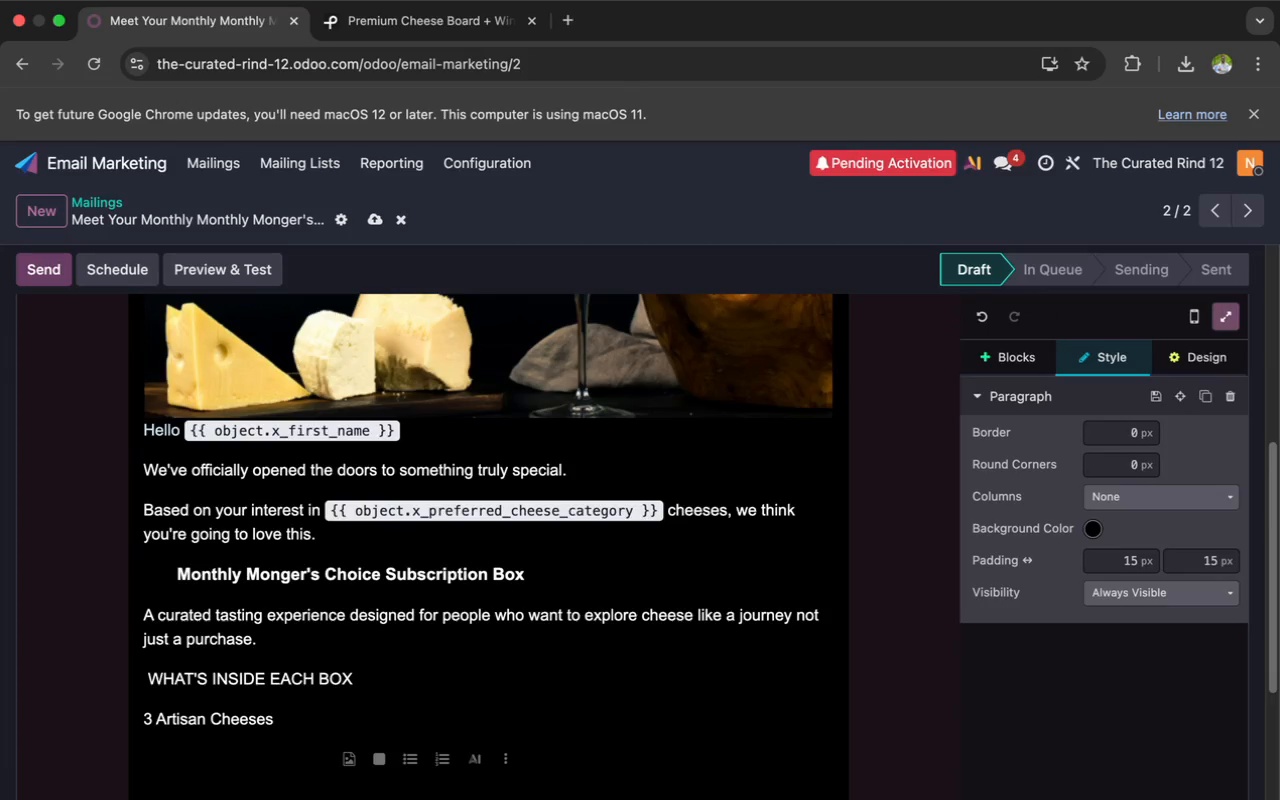 
key(Backspace)
type(  c)
key(Backspace)
type(Care)
 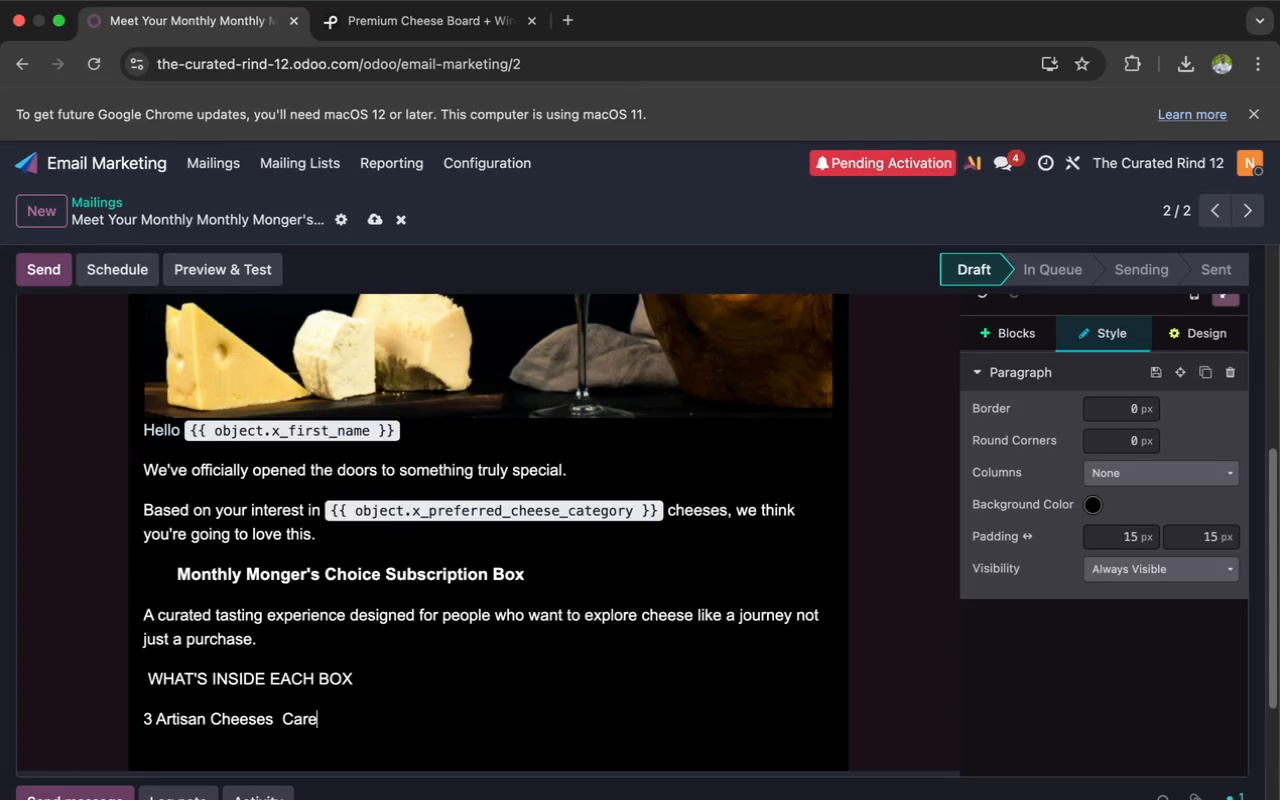 
wait(83.58)
 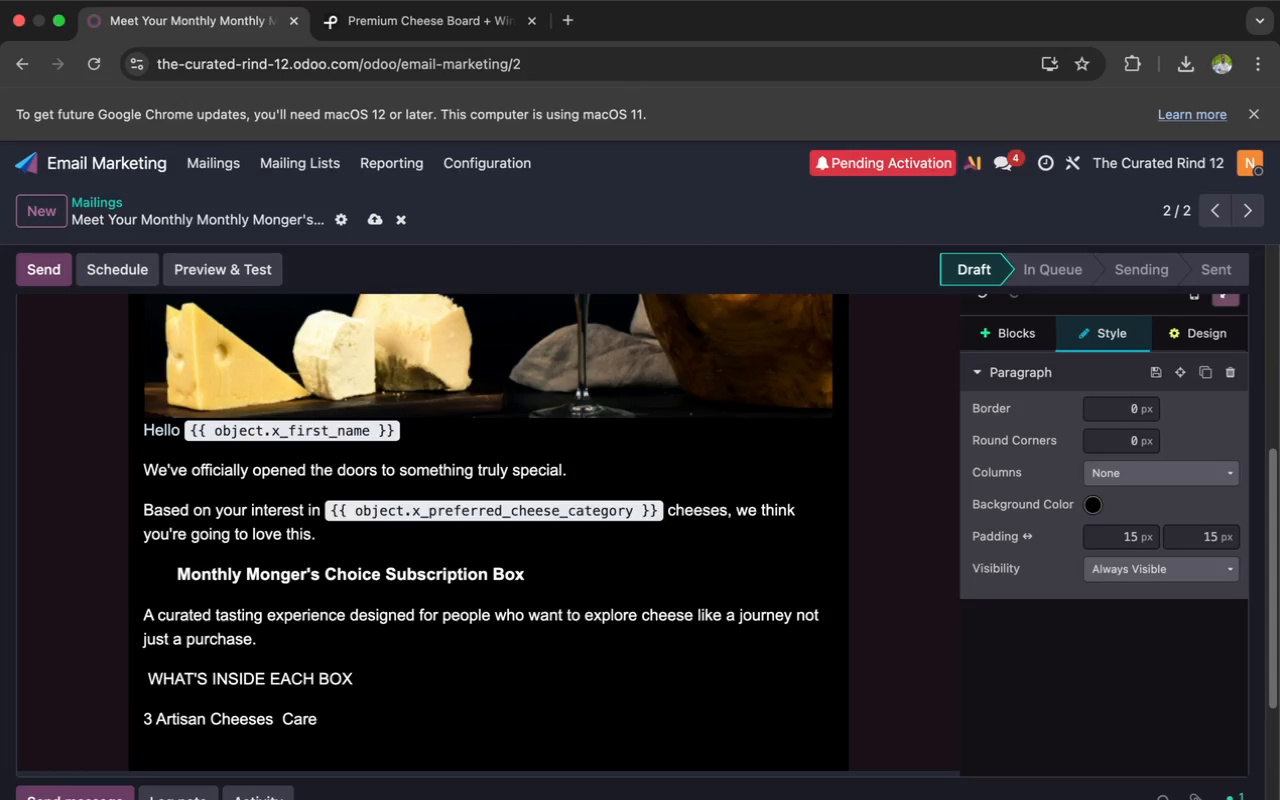 
type(fully selected from)
 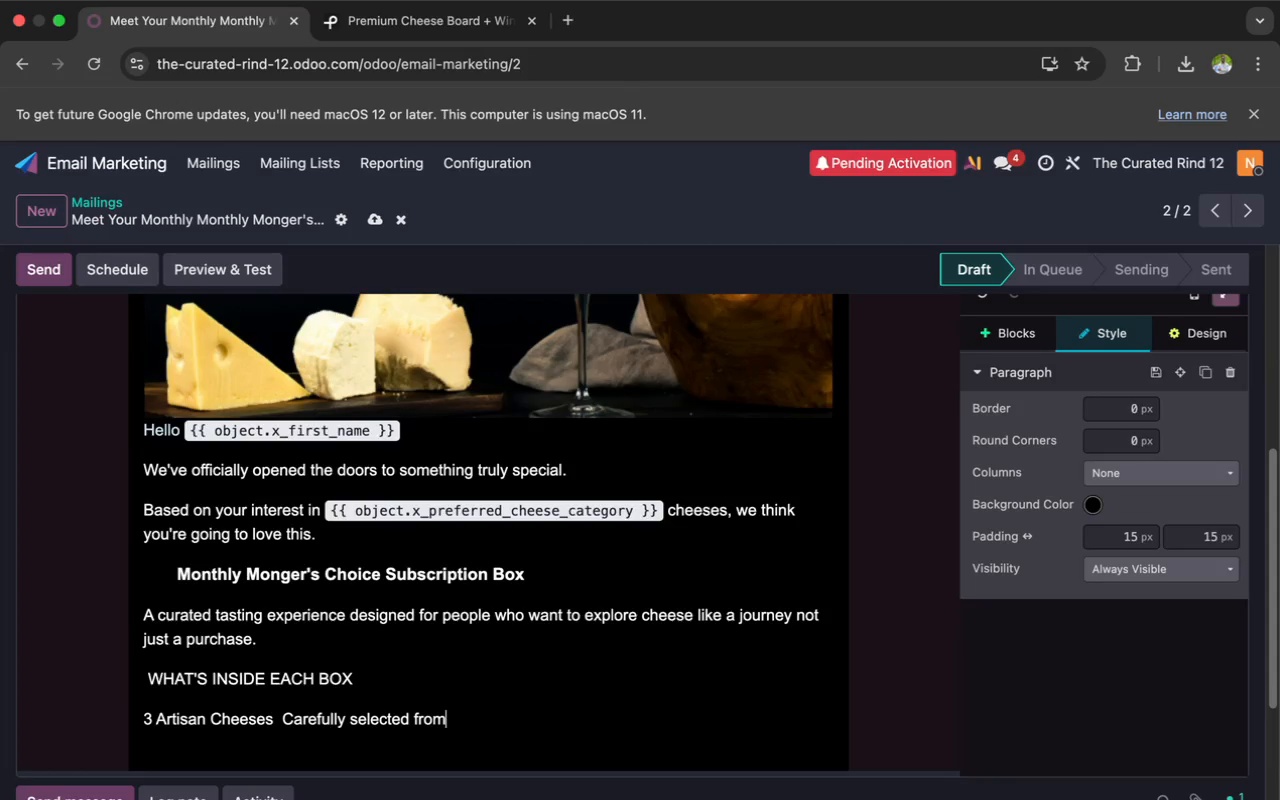 
wait(22.48)
 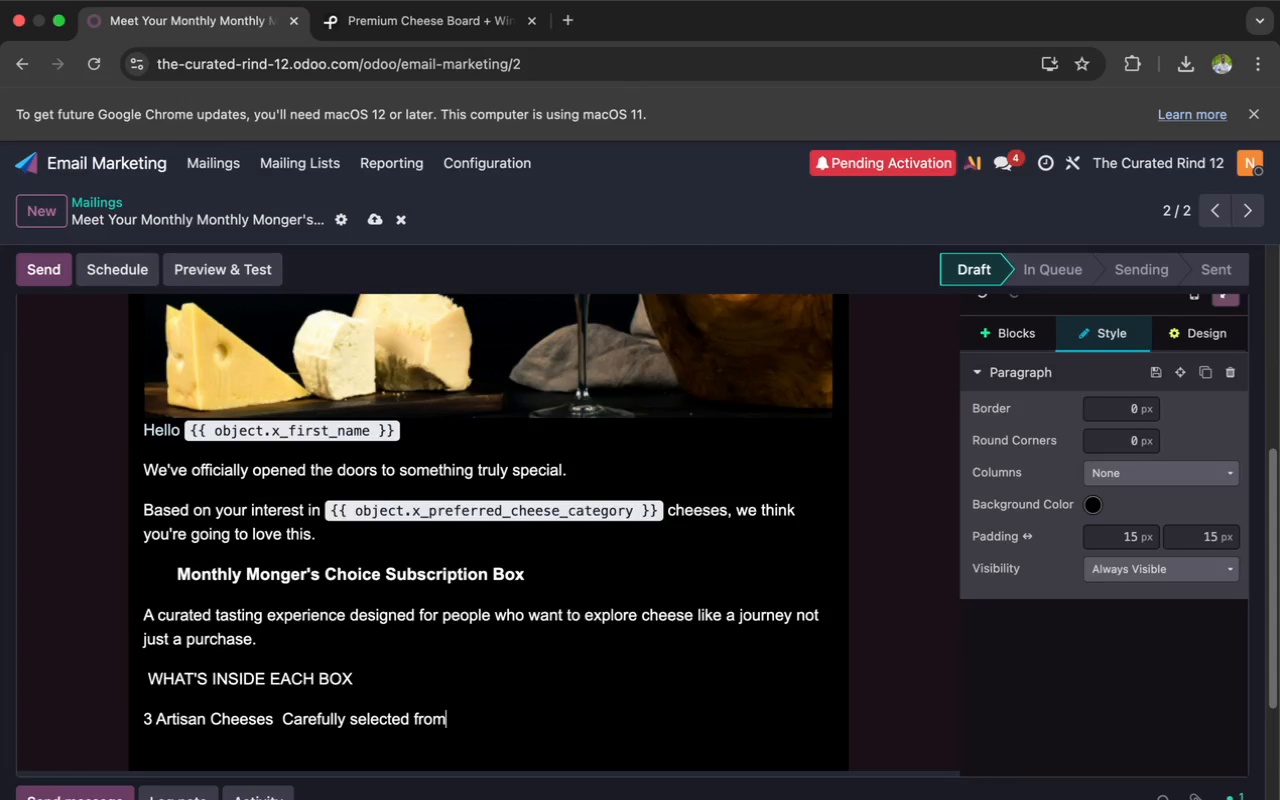 
type( small bach)
 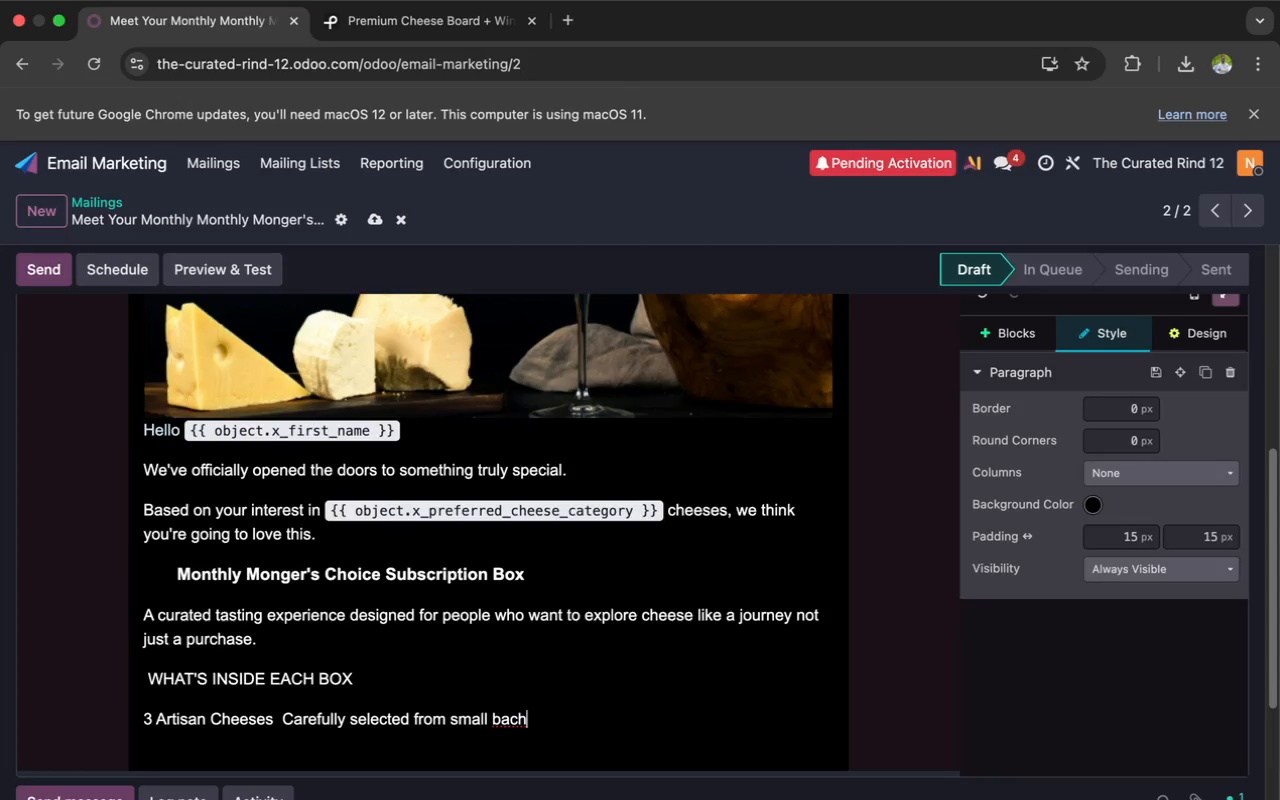 
wait(29.15)
 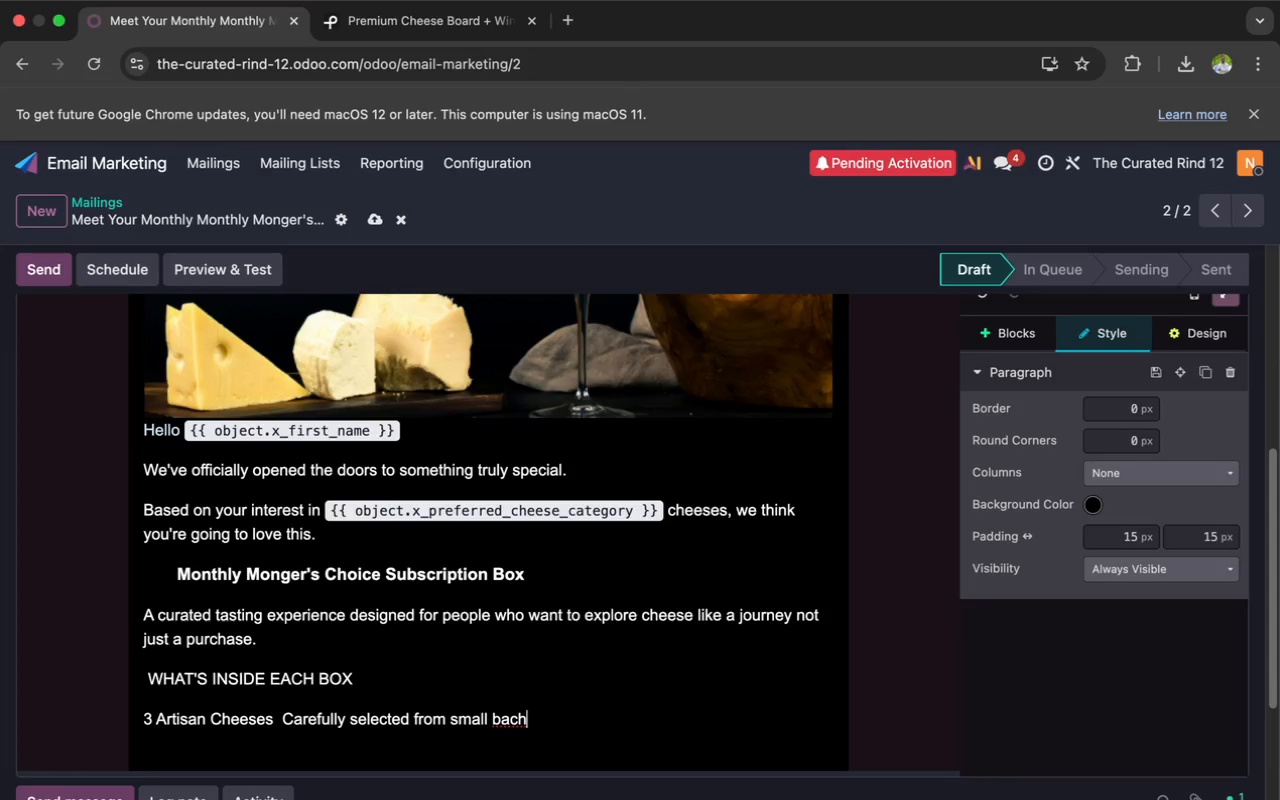 
key(Backspace)
key(Backspace)
type(thc)
key(Backspace)
key(Backspace)
type(ch)
 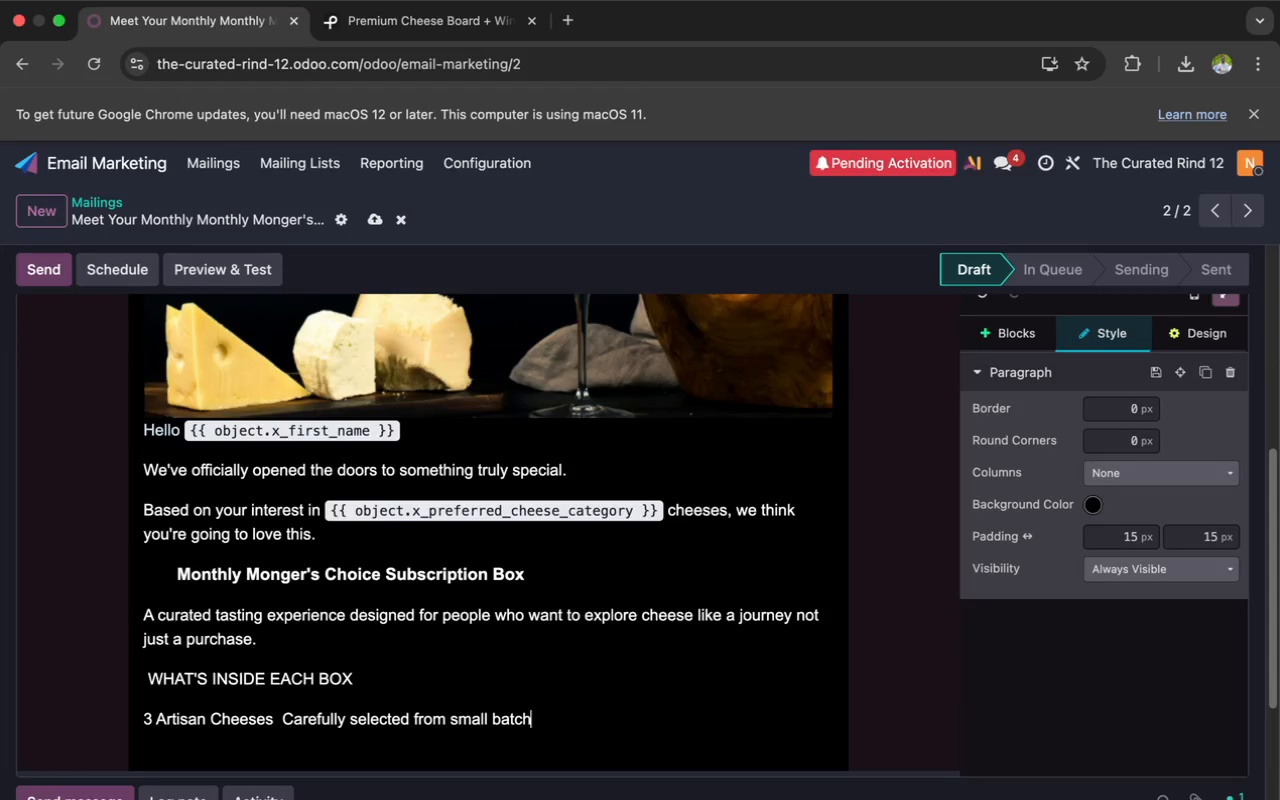 
wait(9.48)
 